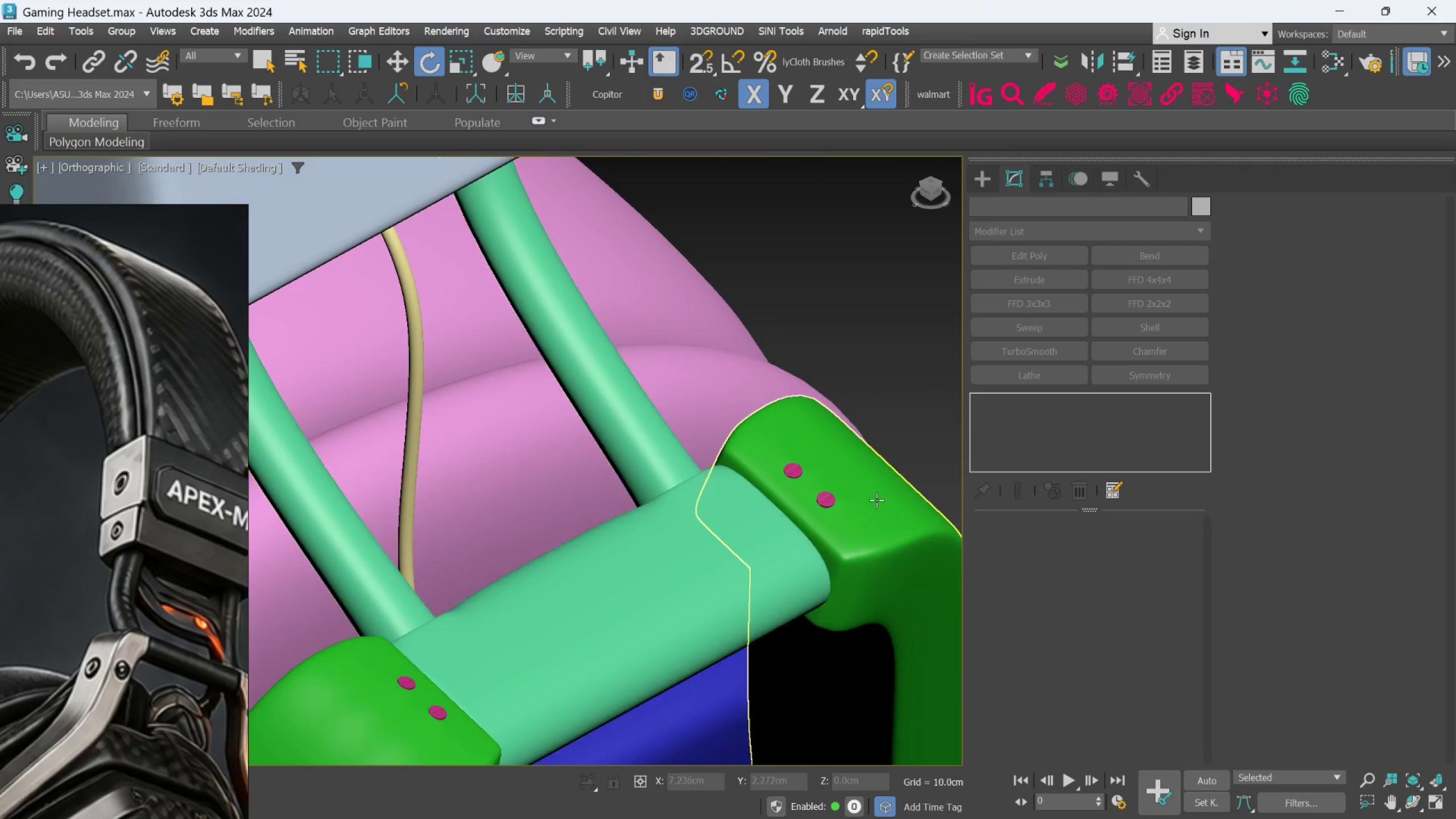 
scroll: coordinate [688, 445], scroll_direction: up, amount: 8.0
 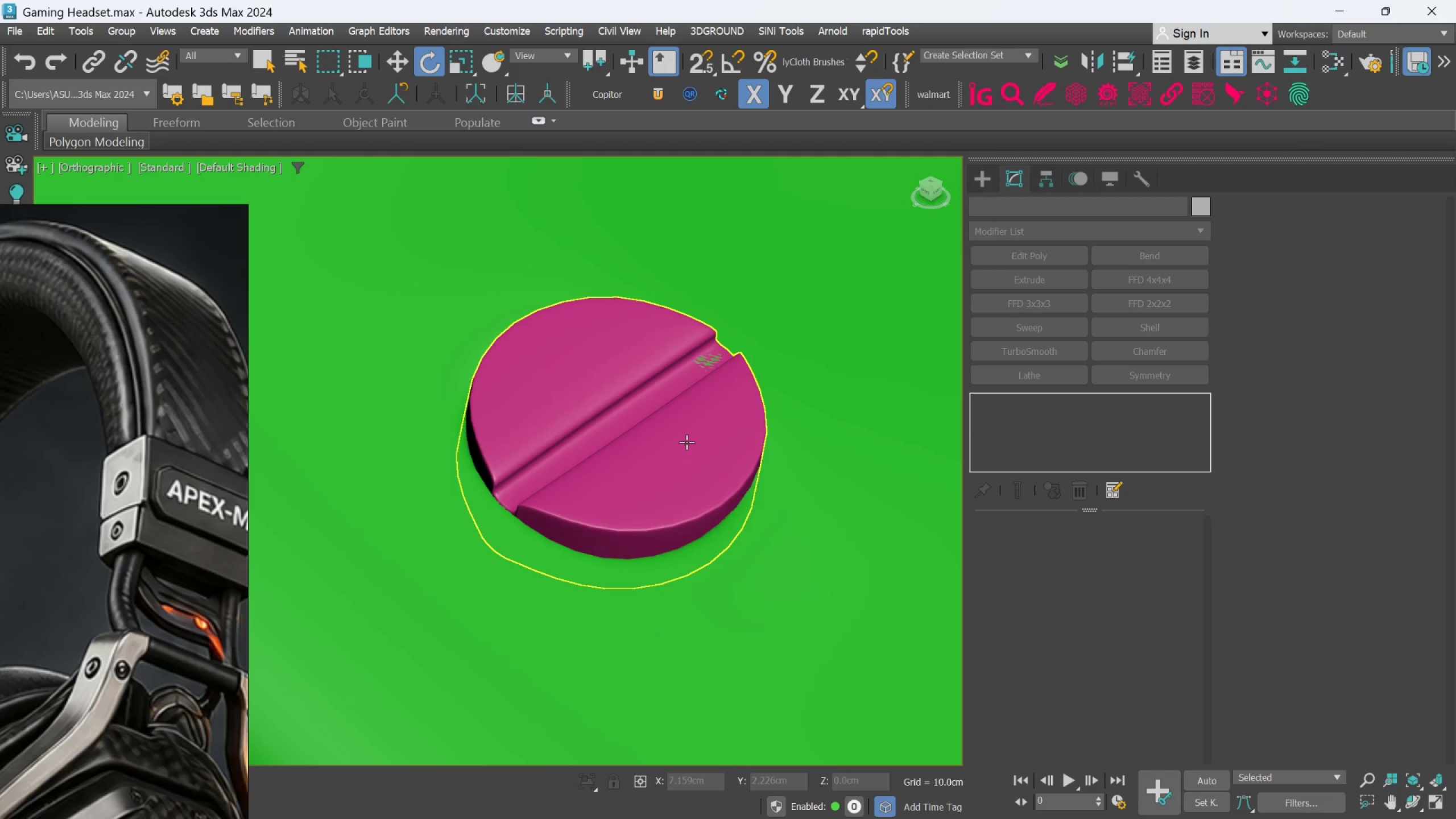 
scroll: coordinate [686, 442], scroll_direction: down, amount: 1.0
 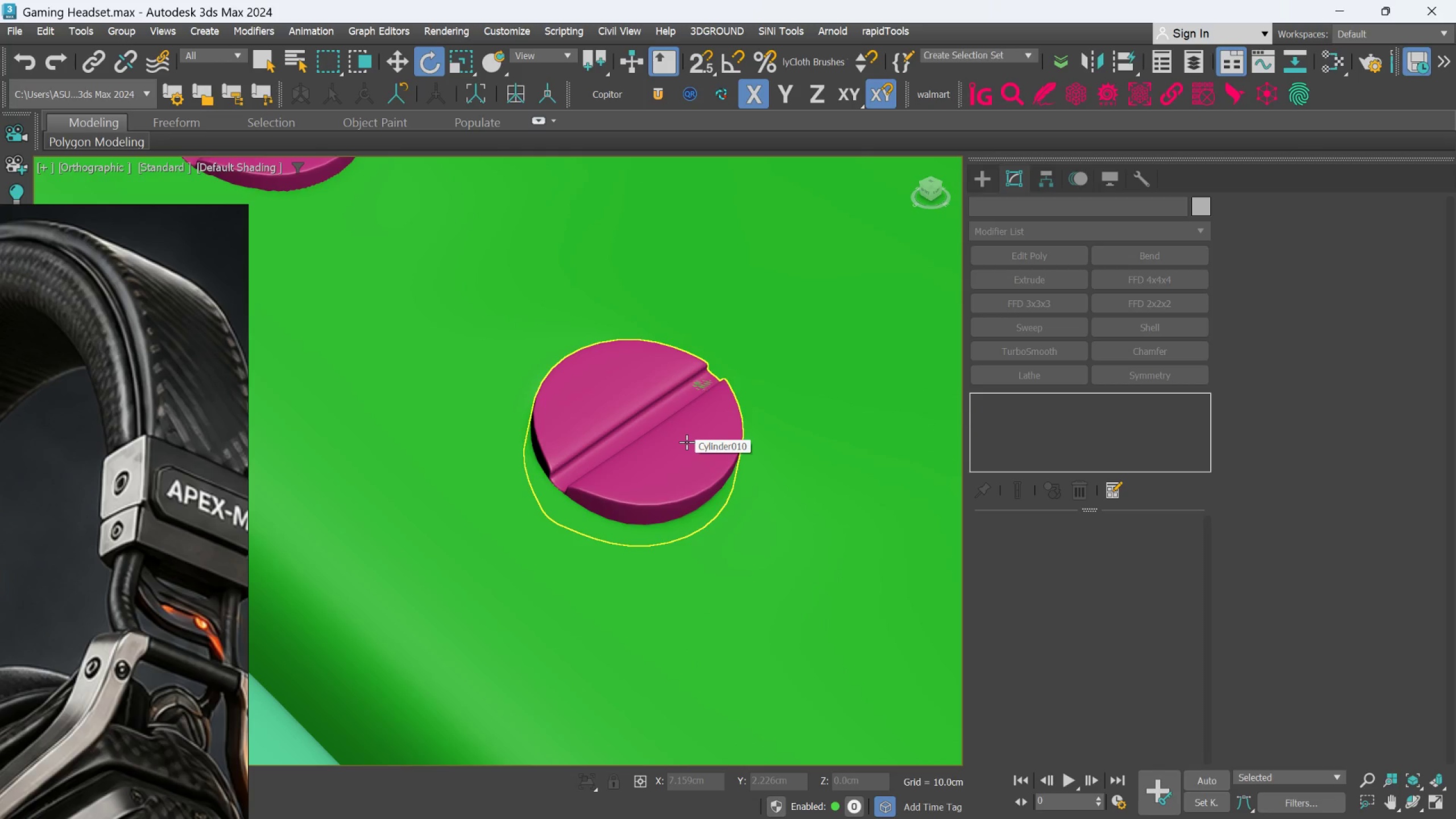 
left_click([686, 441])
 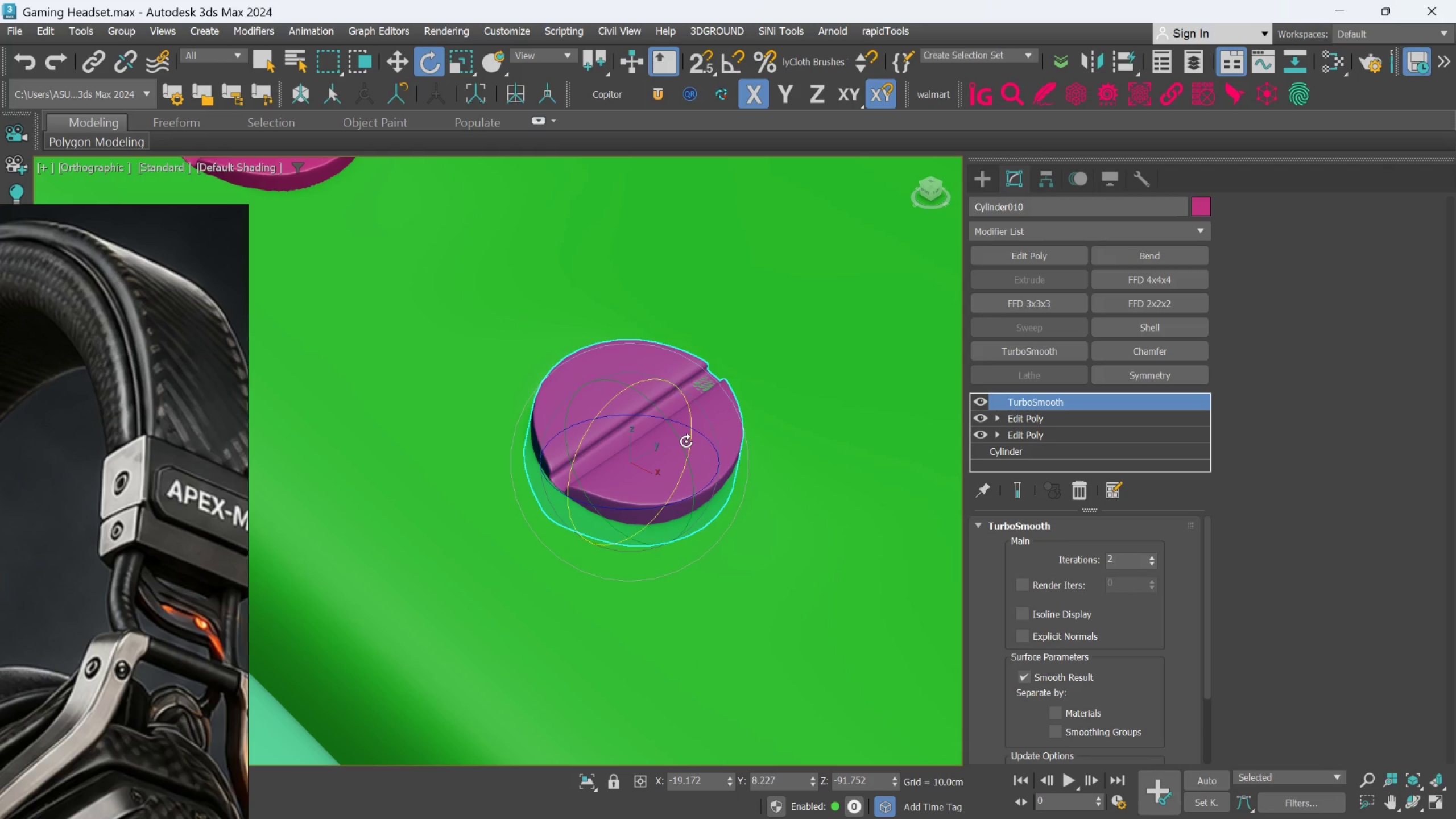 
scroll: coordinate [684, 441], scroll_direction: down, amount: 3.0
 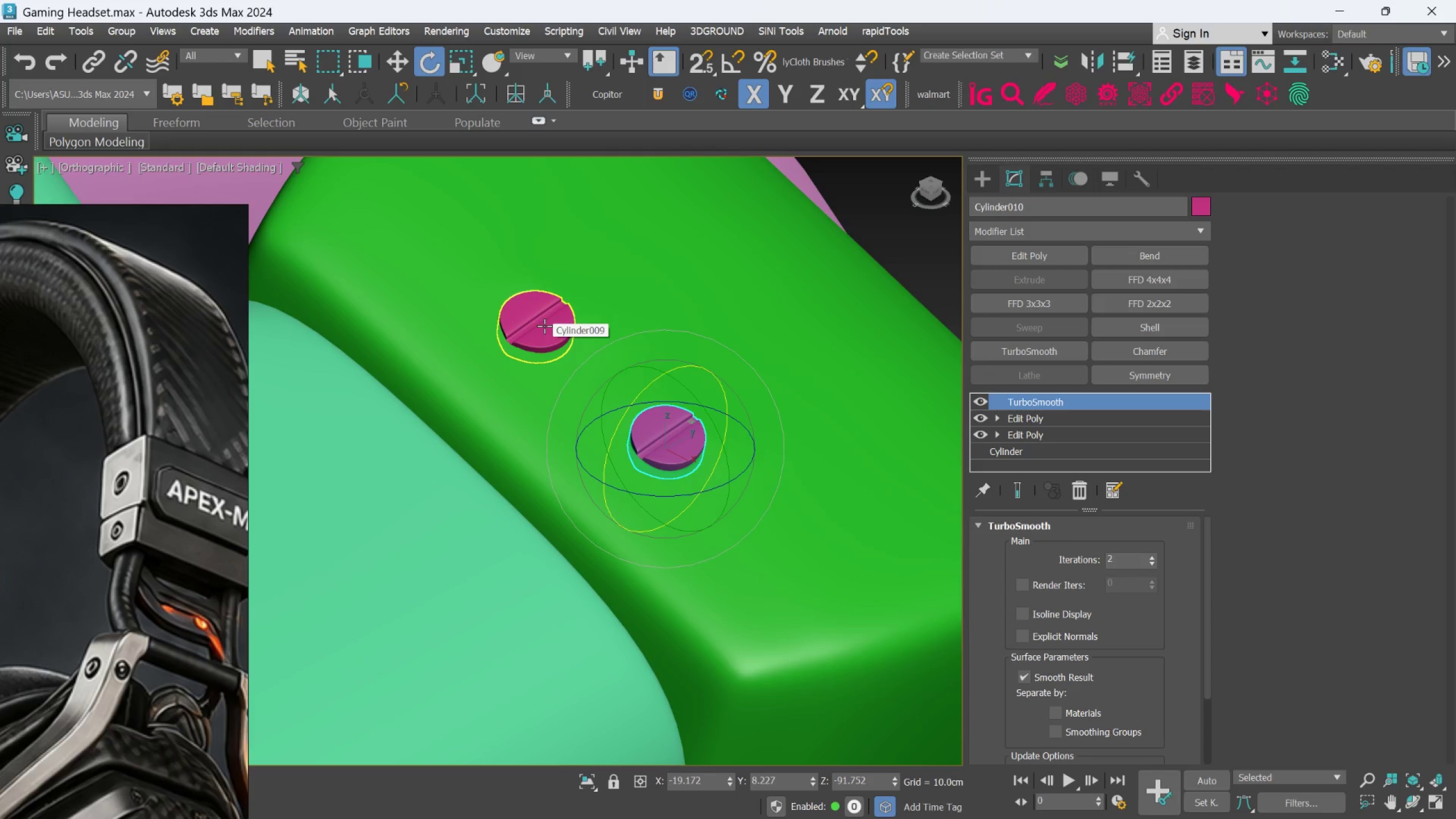 
type(wr)
 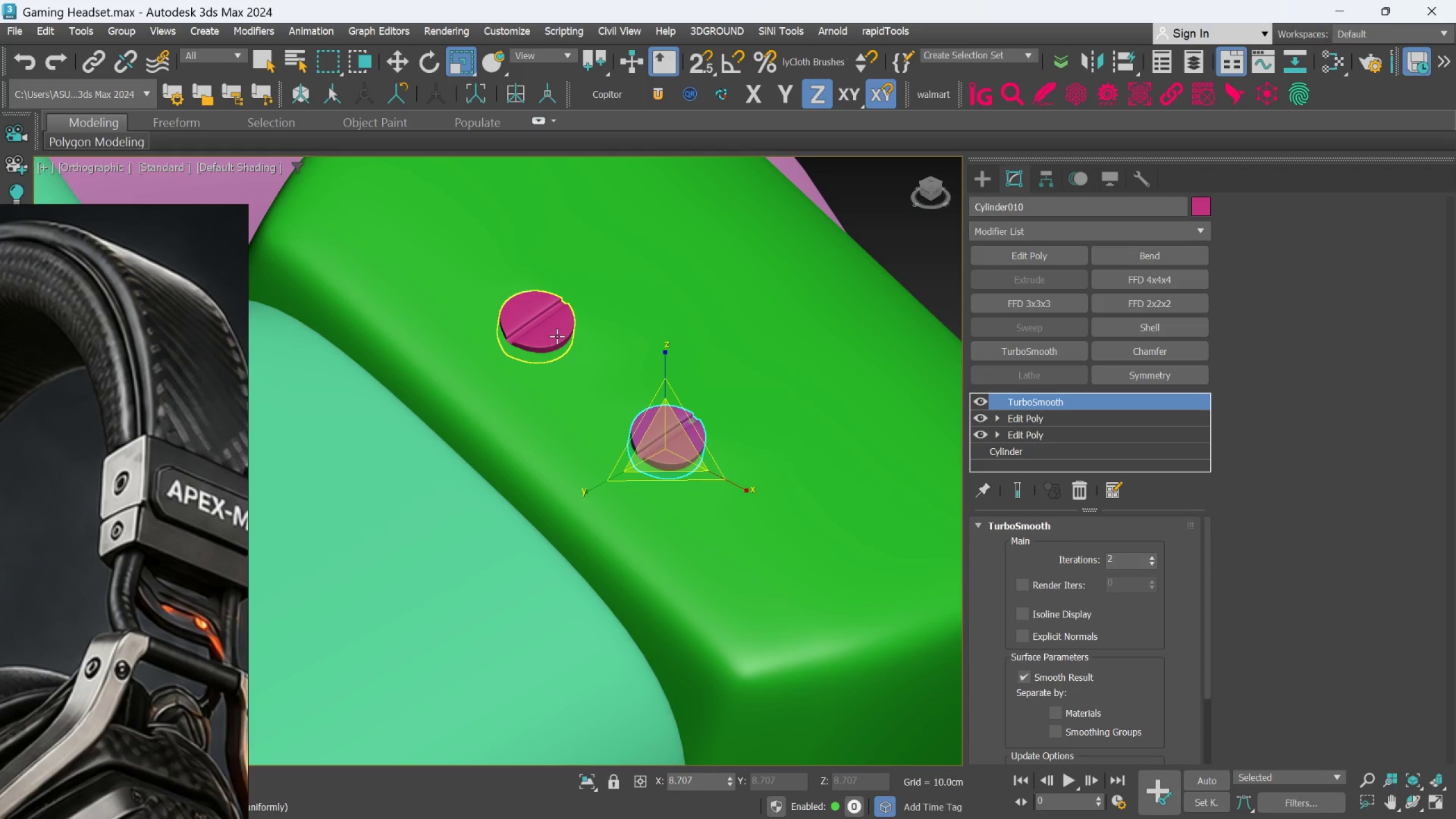 
hold_key(key=ControlLeft, duration=0.69)
left_click([557, 336])
 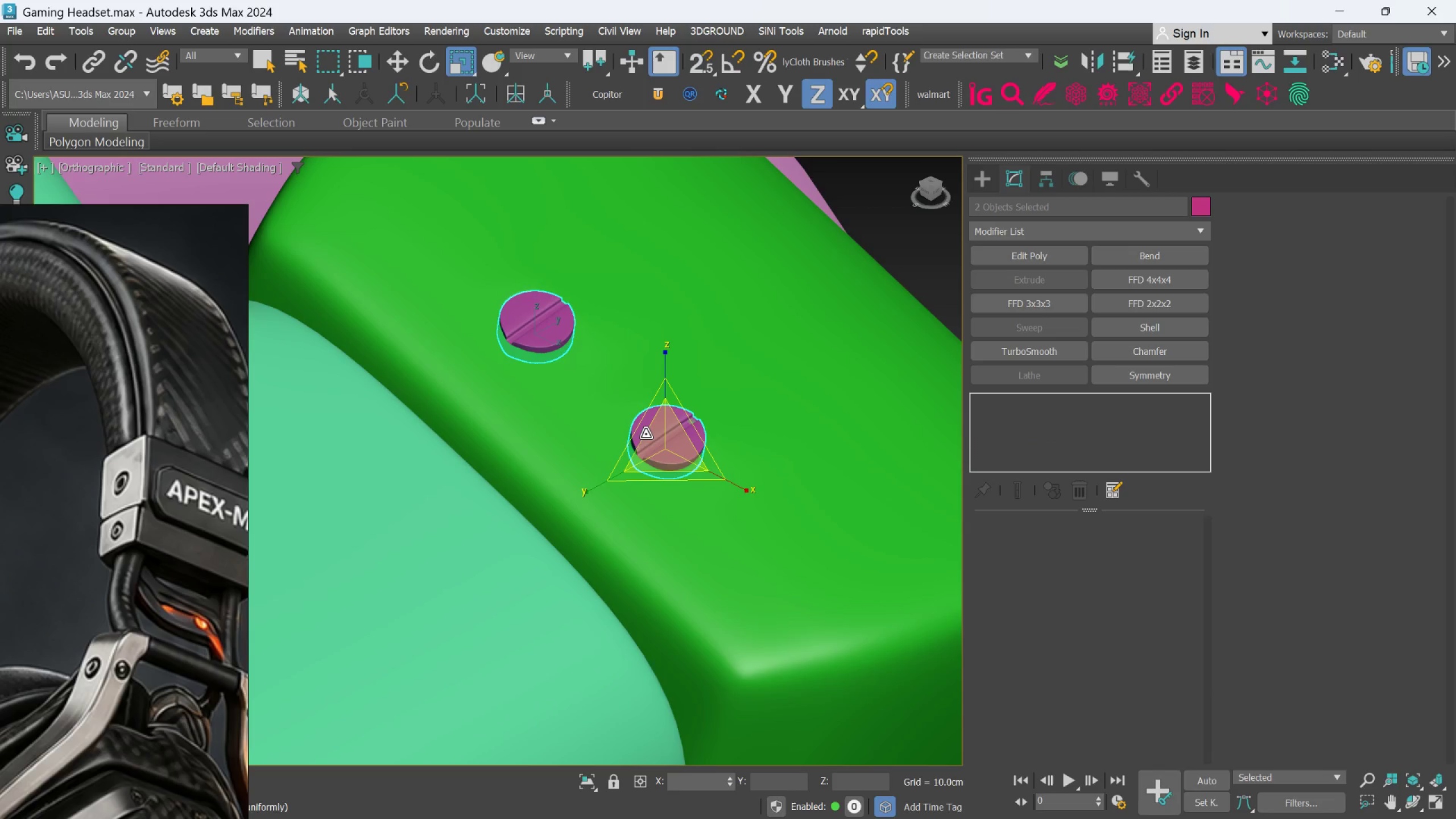 
hold_key(key=ControlLeft, duration=1.12)
left_click([550, 319])
 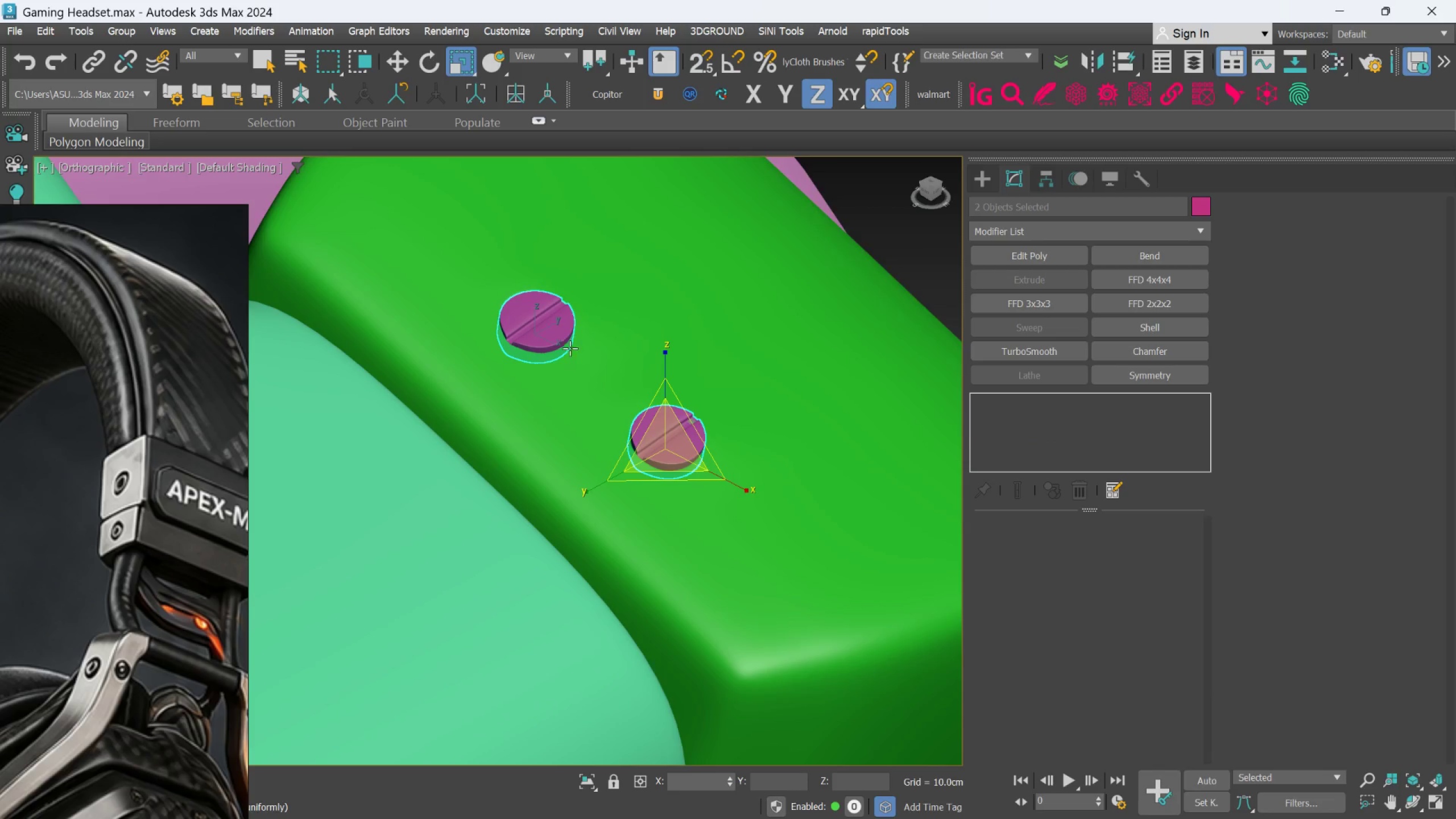 
scroll: coordinate [573, 422], scroll_direction: down, amount: 4.0
 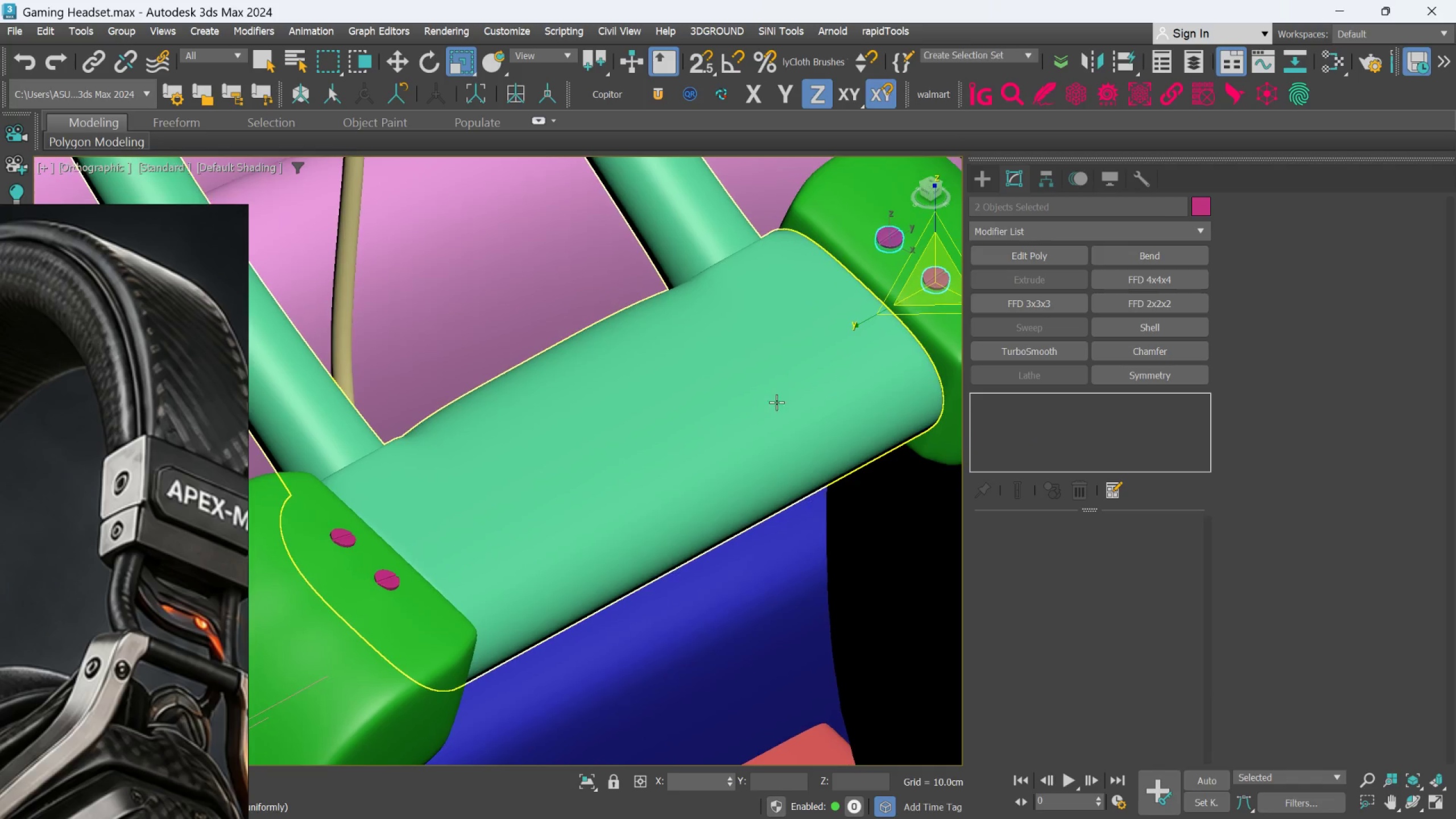 
hold_key(key=ControlLeft, duration=1.5)
 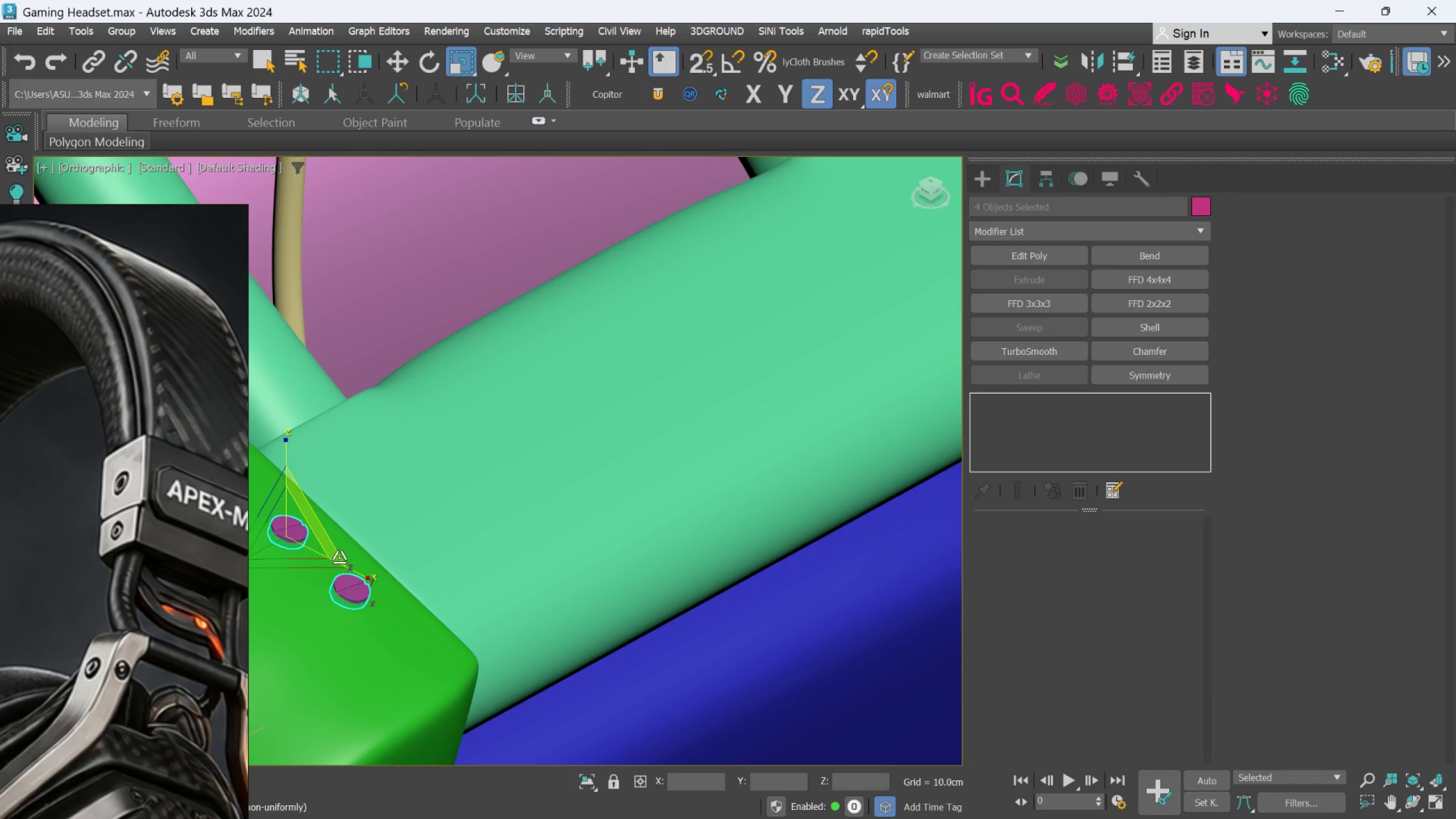 
scroll: coordinate [473, 557], scroll_direction: up, amount: 1.0
 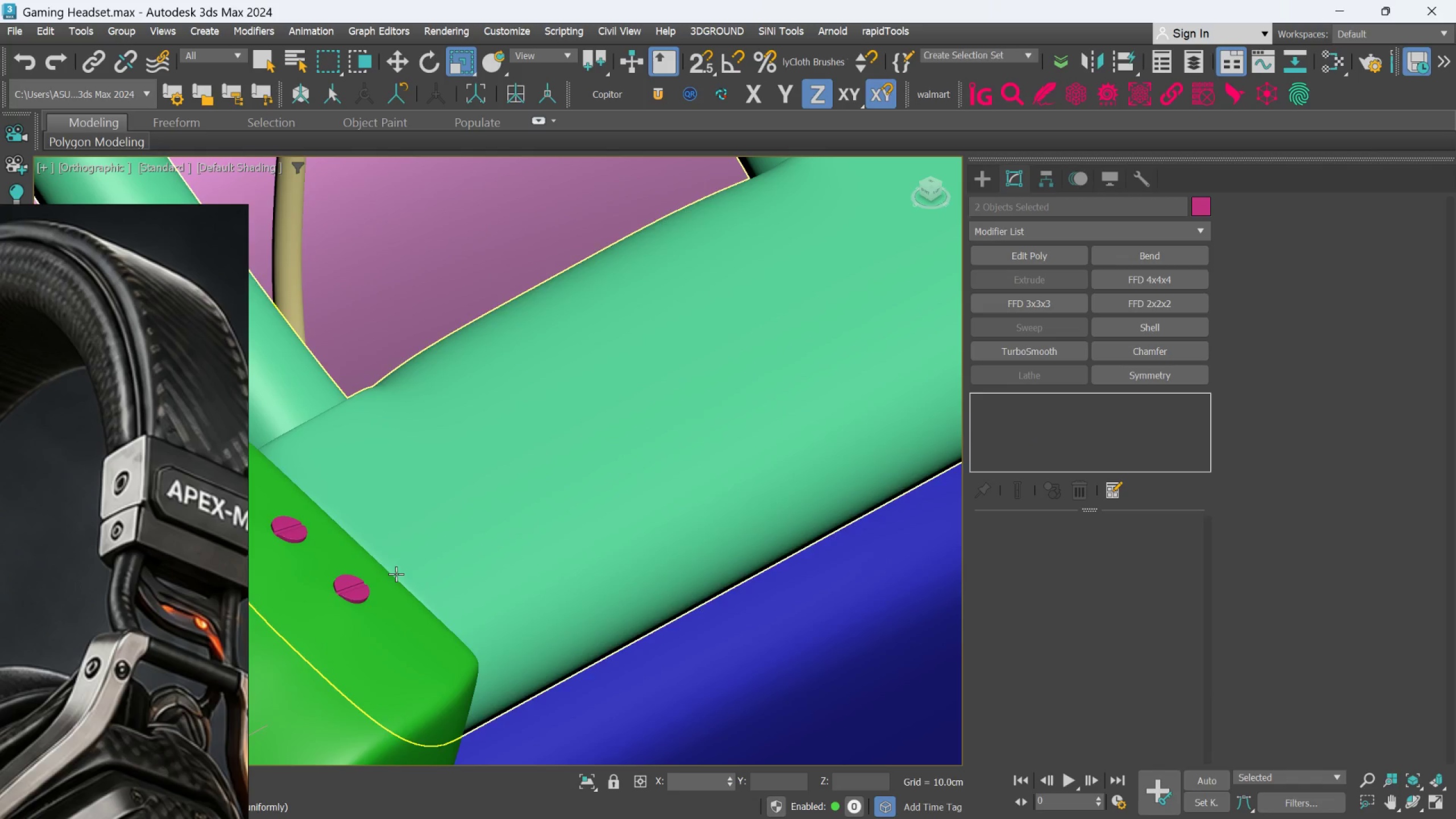 
left_click([360, 589])
 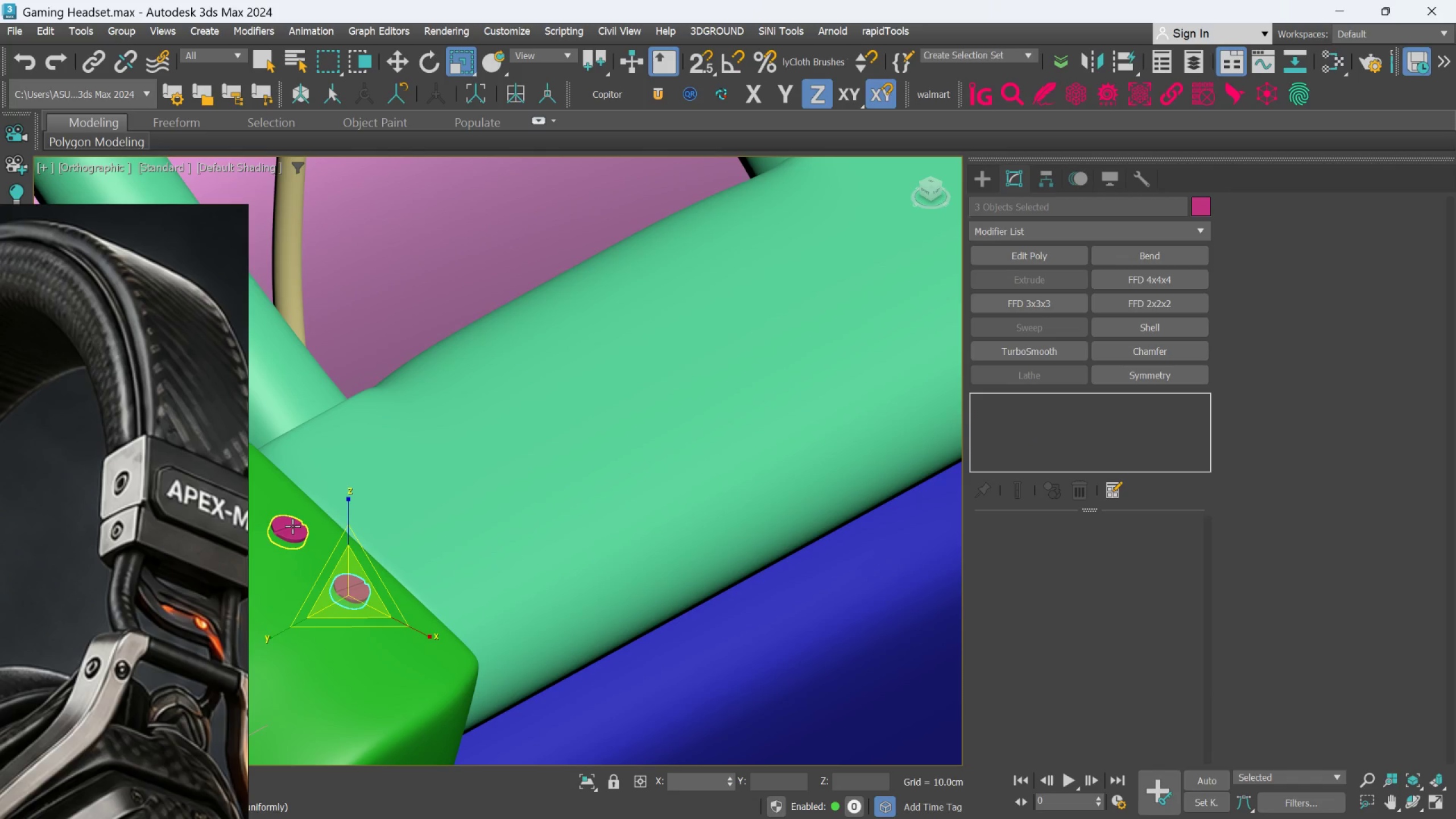 
left_click([292, 526])
 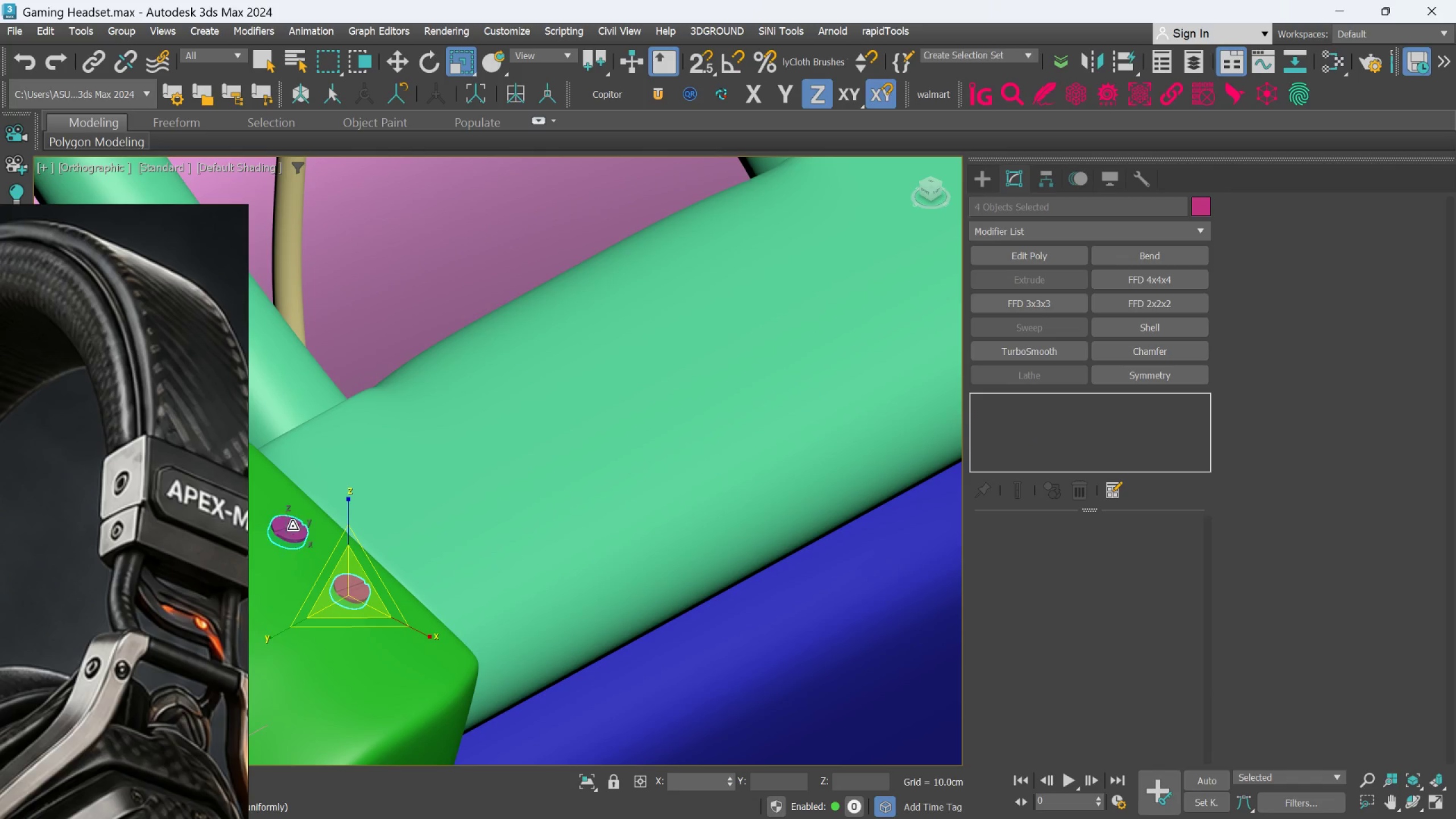 
hold_key(key=ControlLeft, duration=0.33)
 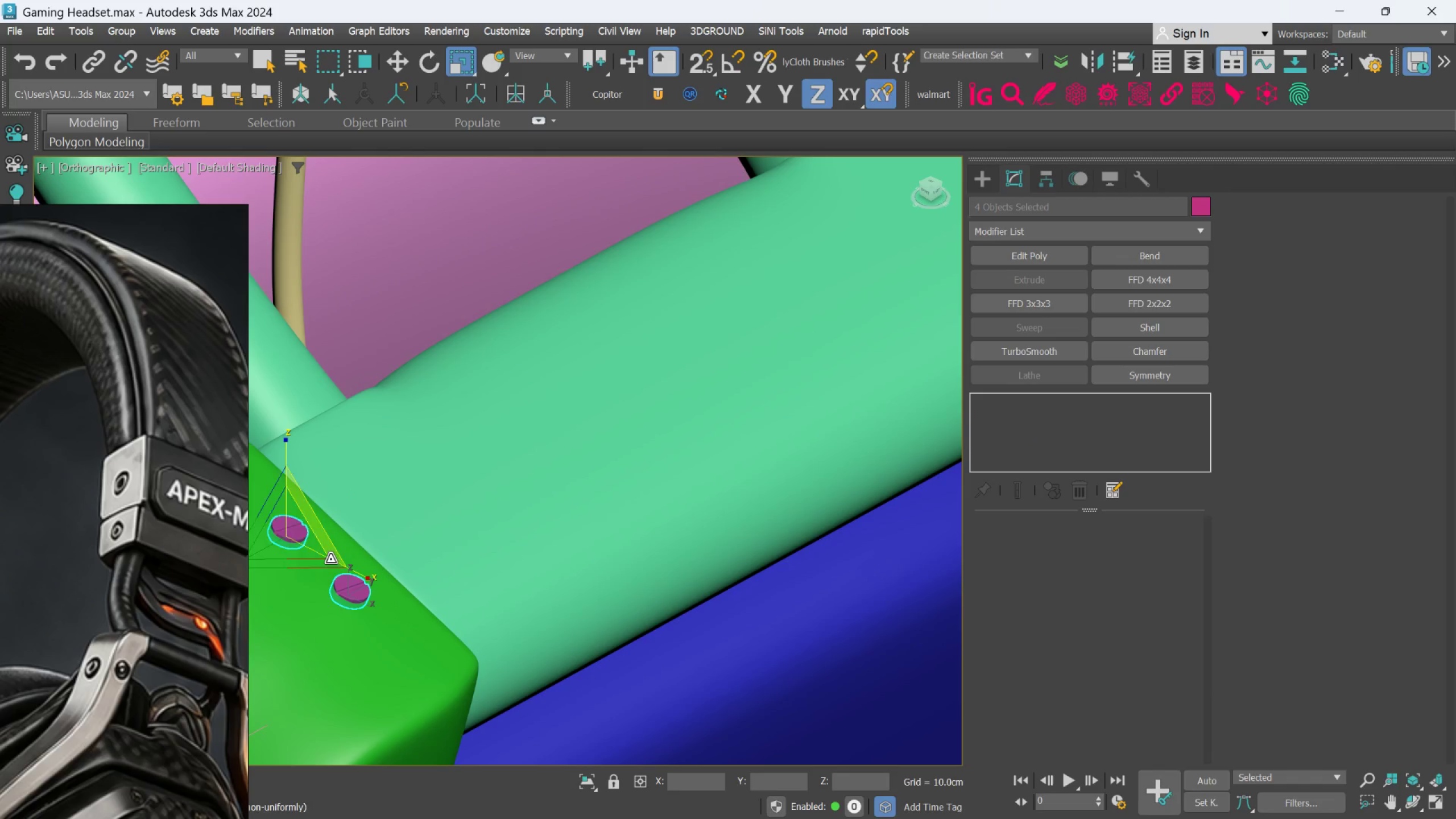 
left_click_drag(start_coordinate=[309, 545], to_coordinate=[308, 548])
 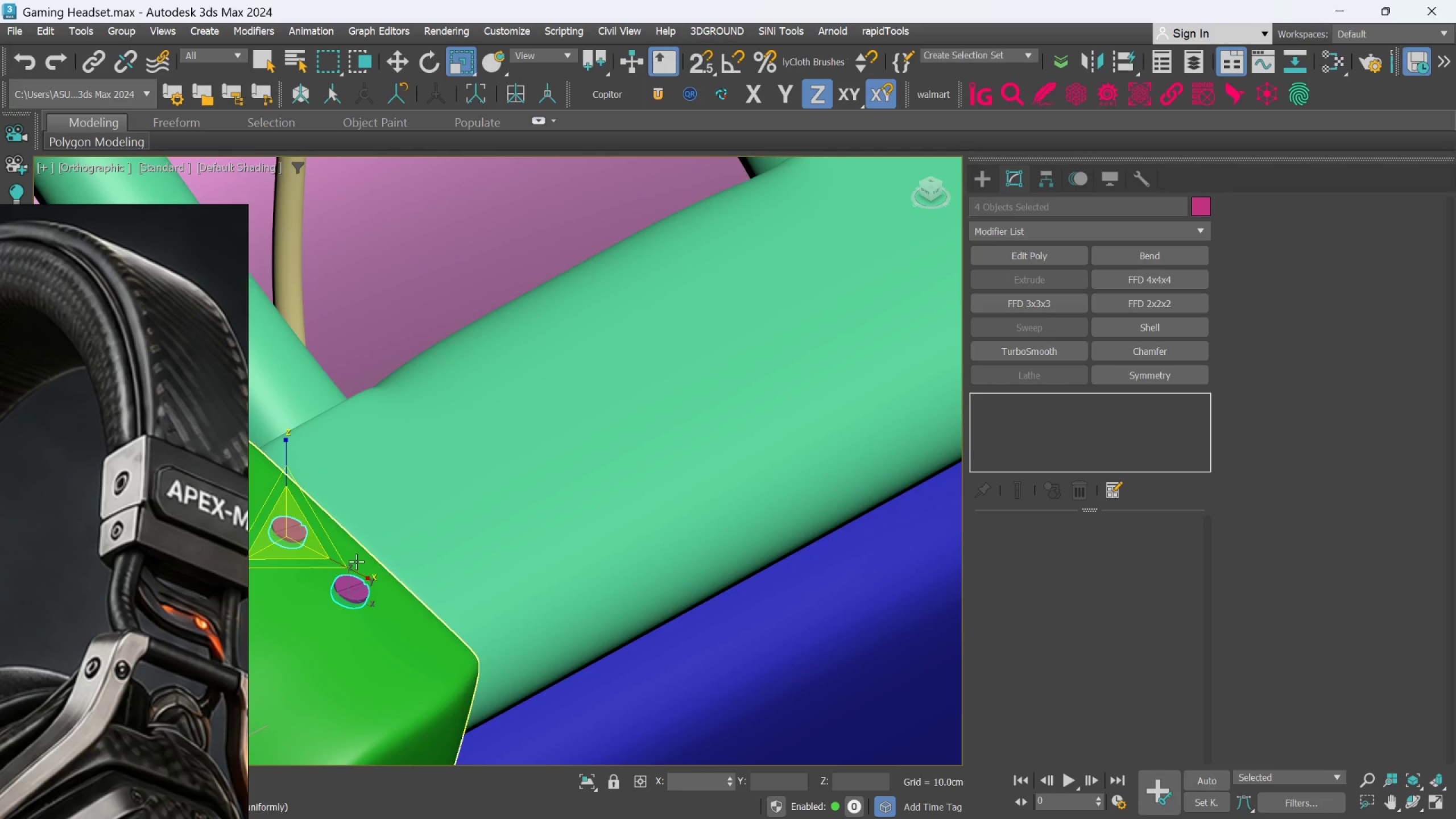 
scroll: coordinate [349, 584], scroll_direction: up, amount: 3.0
 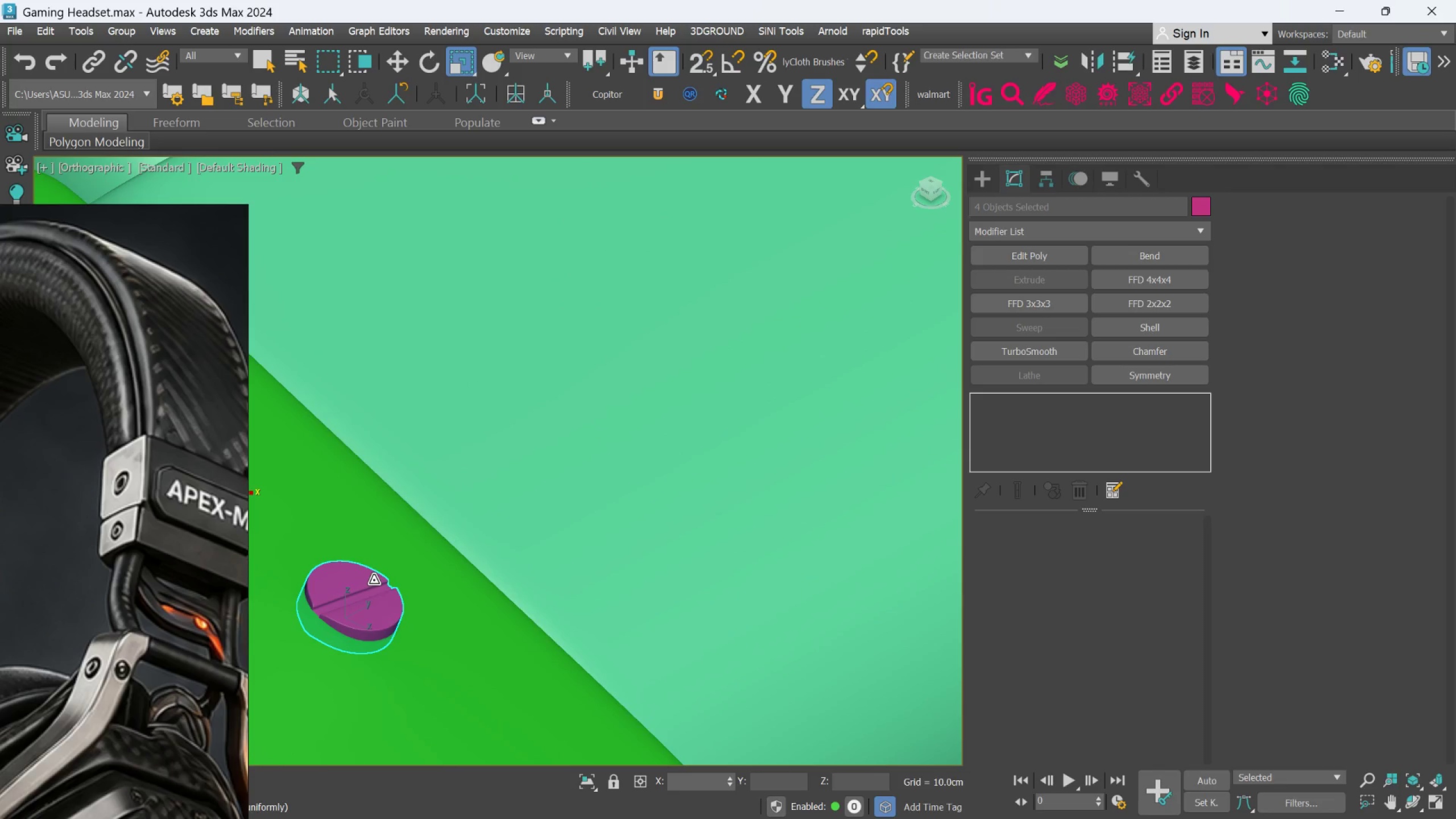 
scroll: coordinate [374, 580], scroll_direction: down, amount: 1.0
 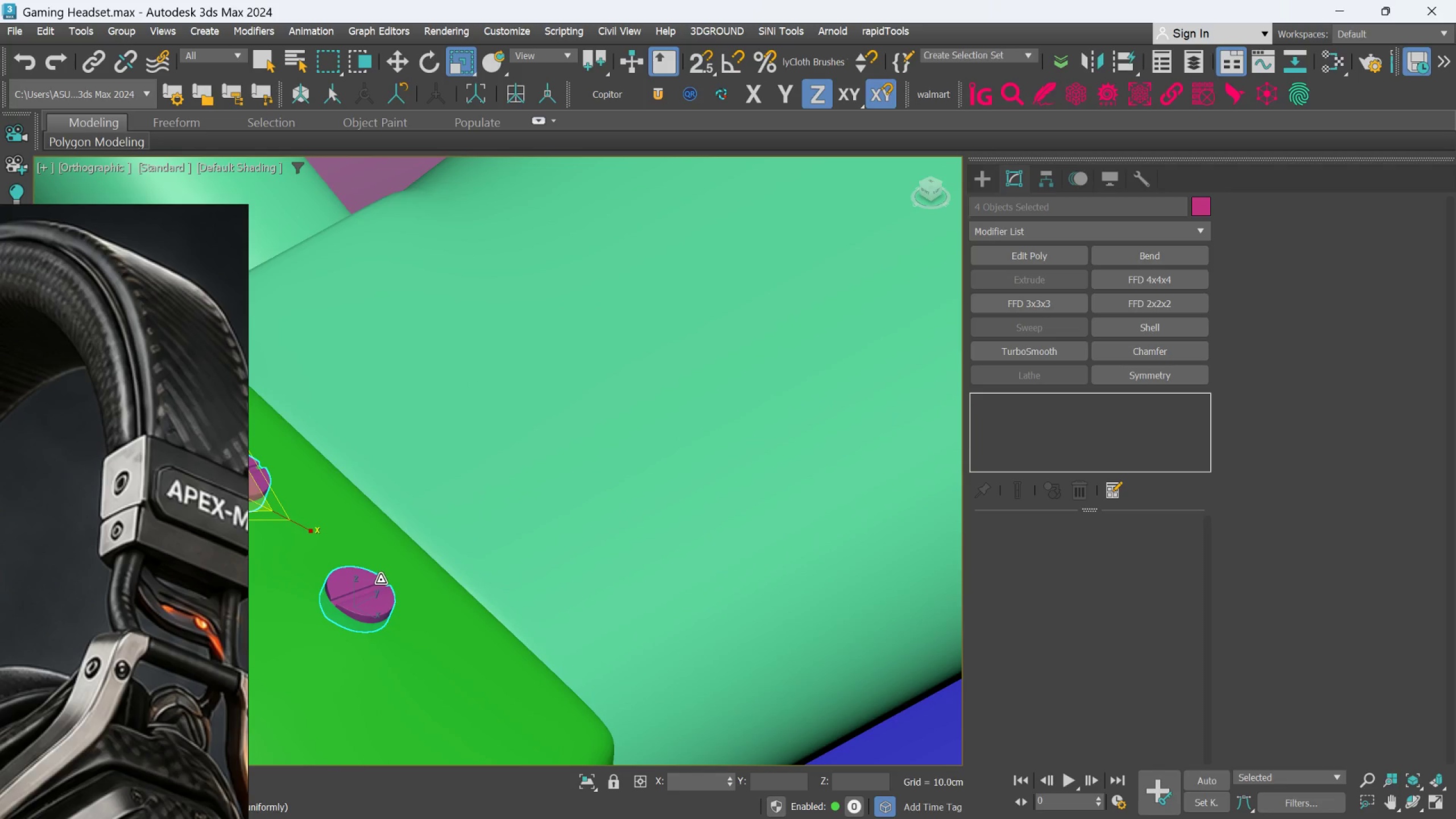 
hold_key(key=AltLeft, duration=0.59)
 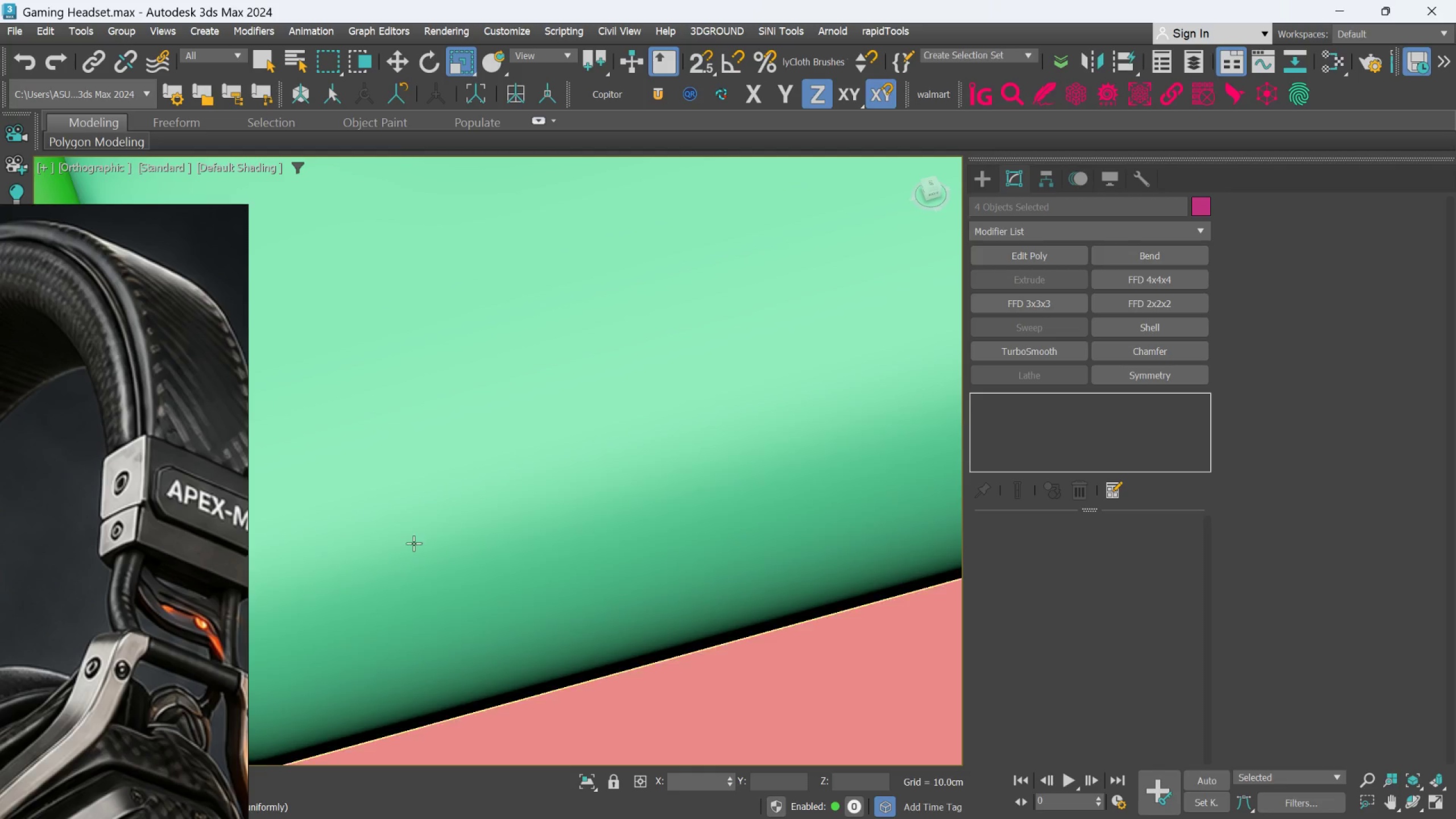 
scroll: coordinate [463, 549], scroll_direction: down, amount: 3.0
 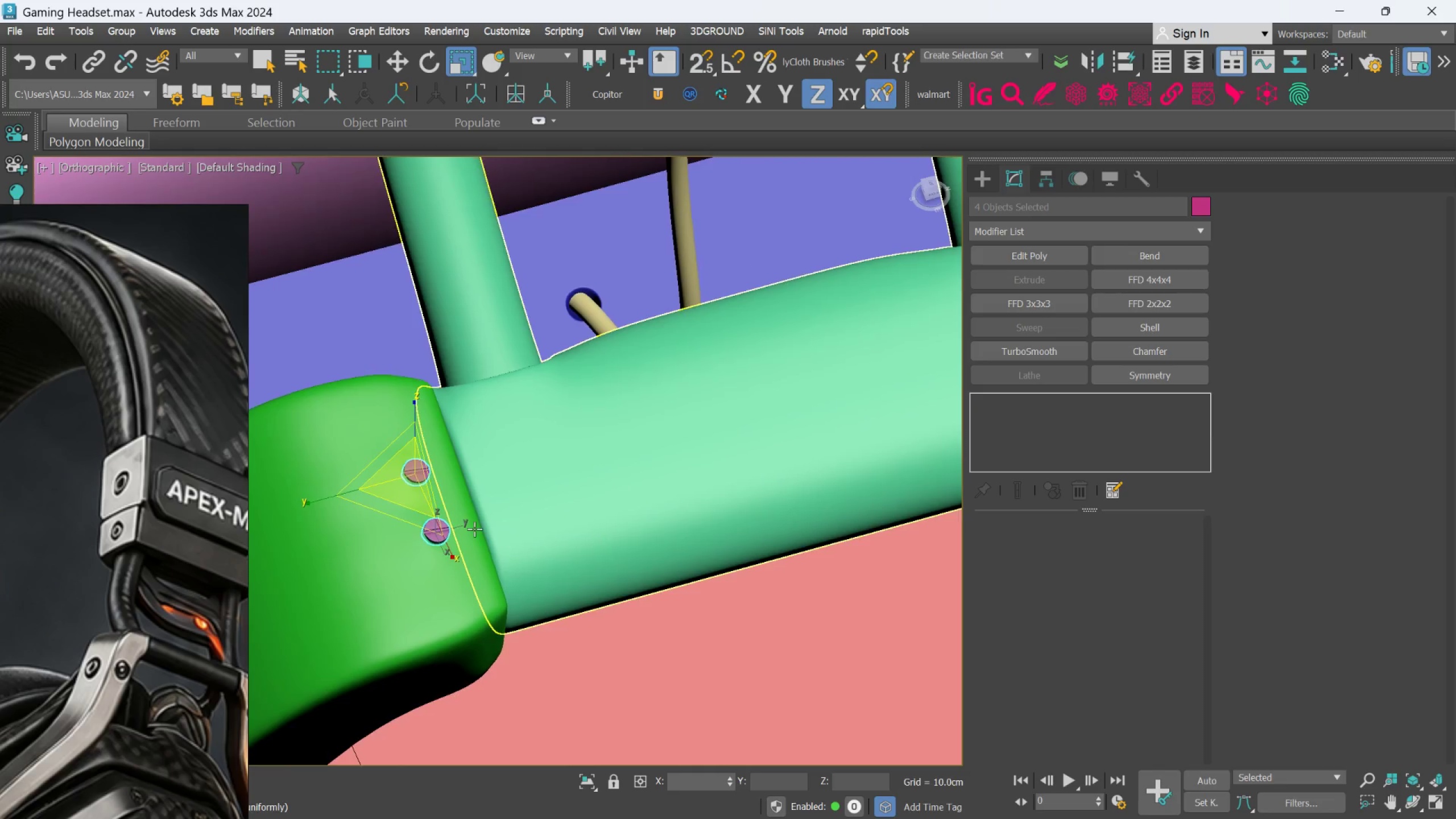 
scroll: coordinate [479, 527], scroll_direction: up, amount: 6.0
 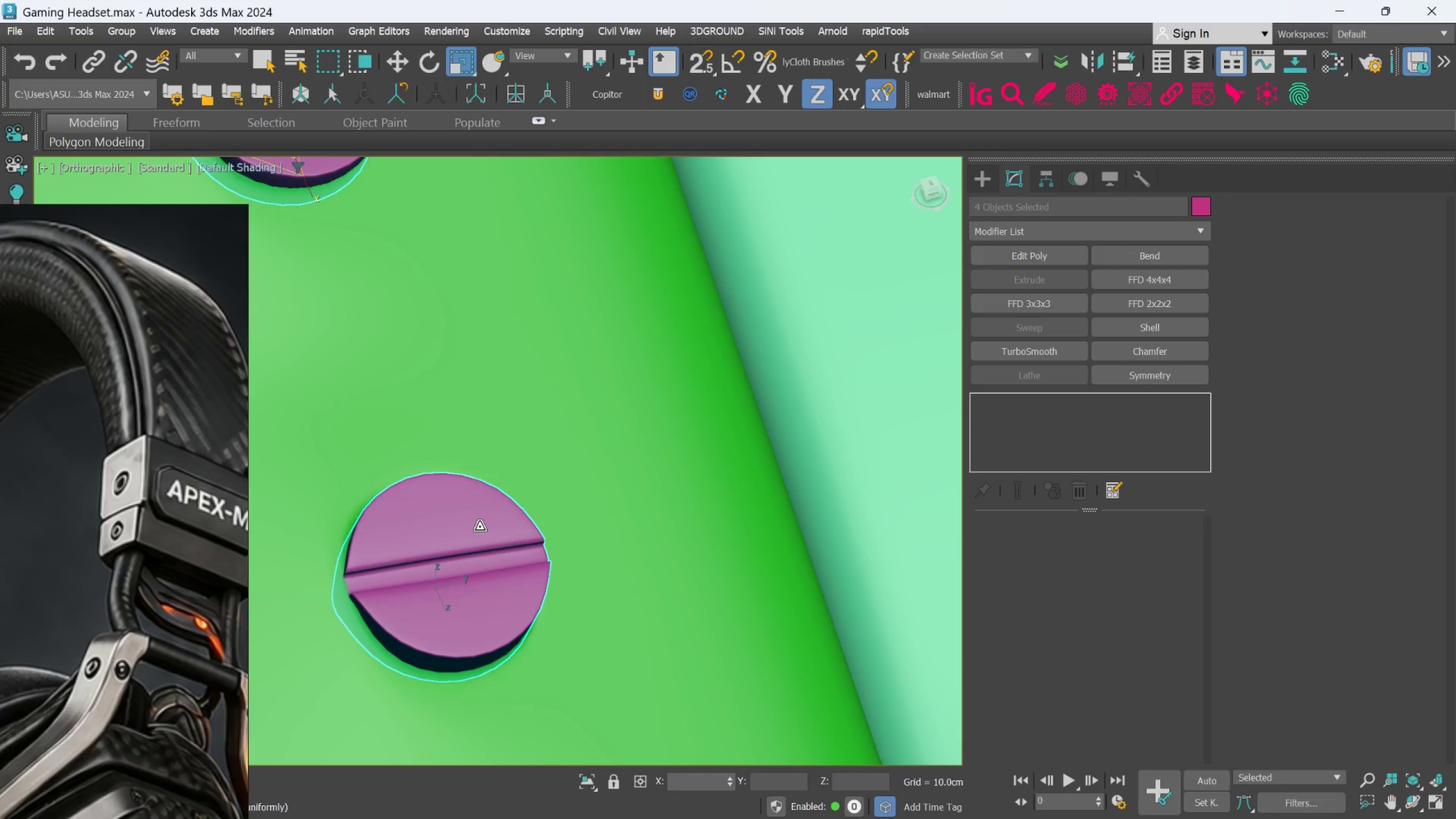 
scroll: coordinate [430, 444], scroll_direction: down, amount: 2.0
 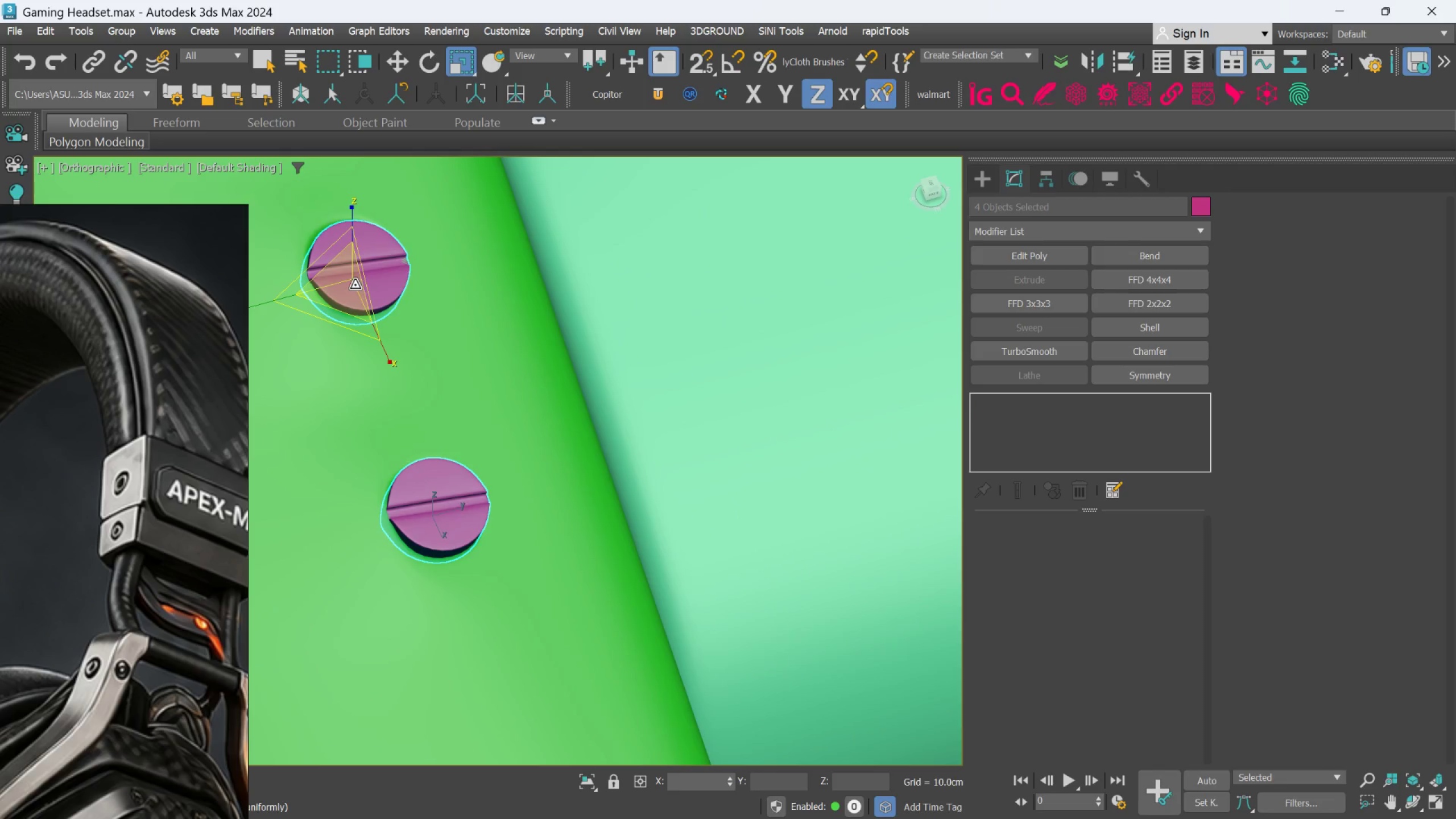 
left_click_drag(start_coordinate=[354, 284], to_coordinate=[354, 289])
 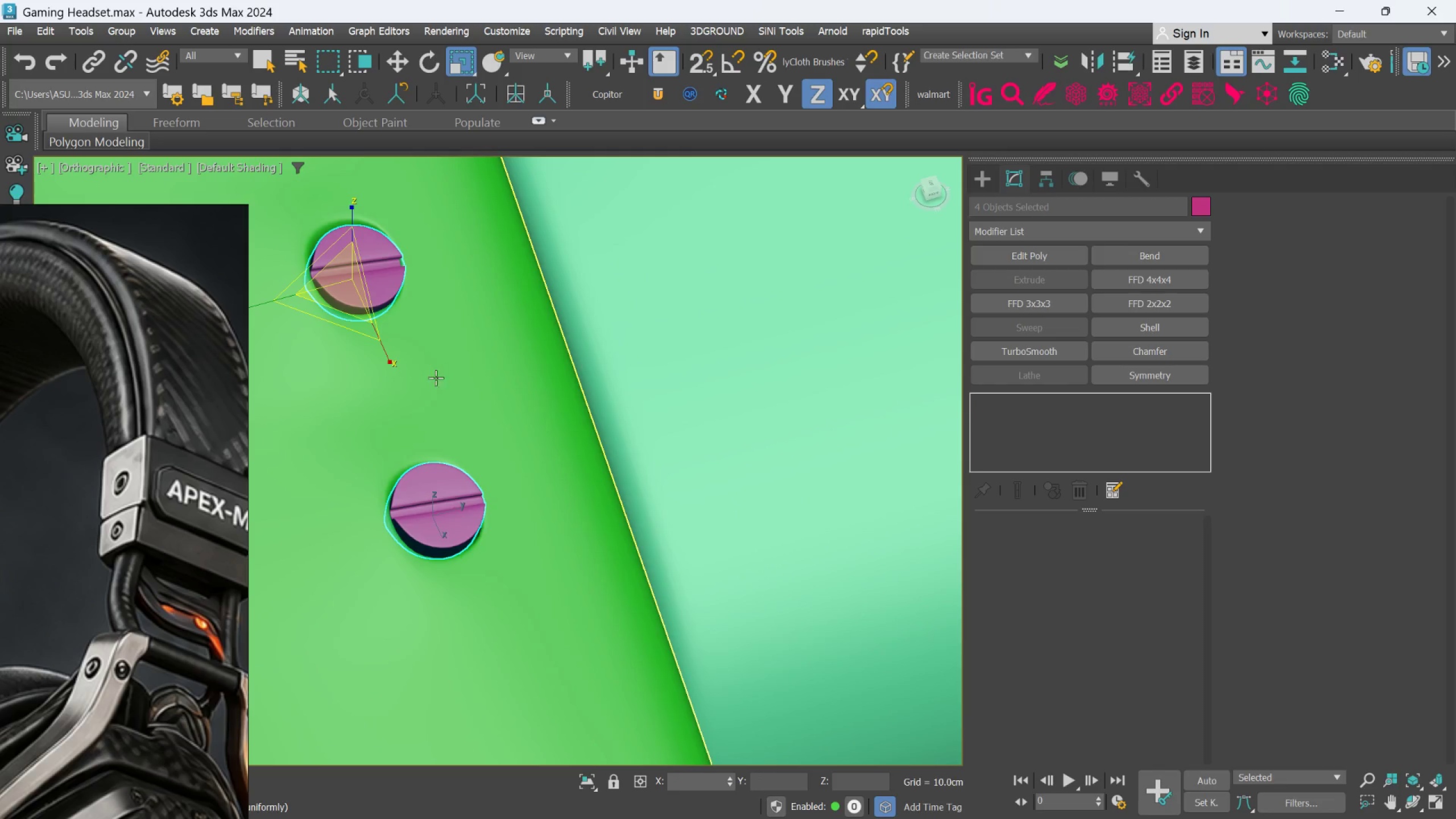 
hold_key(key=AltLeft, duration=0.55)
 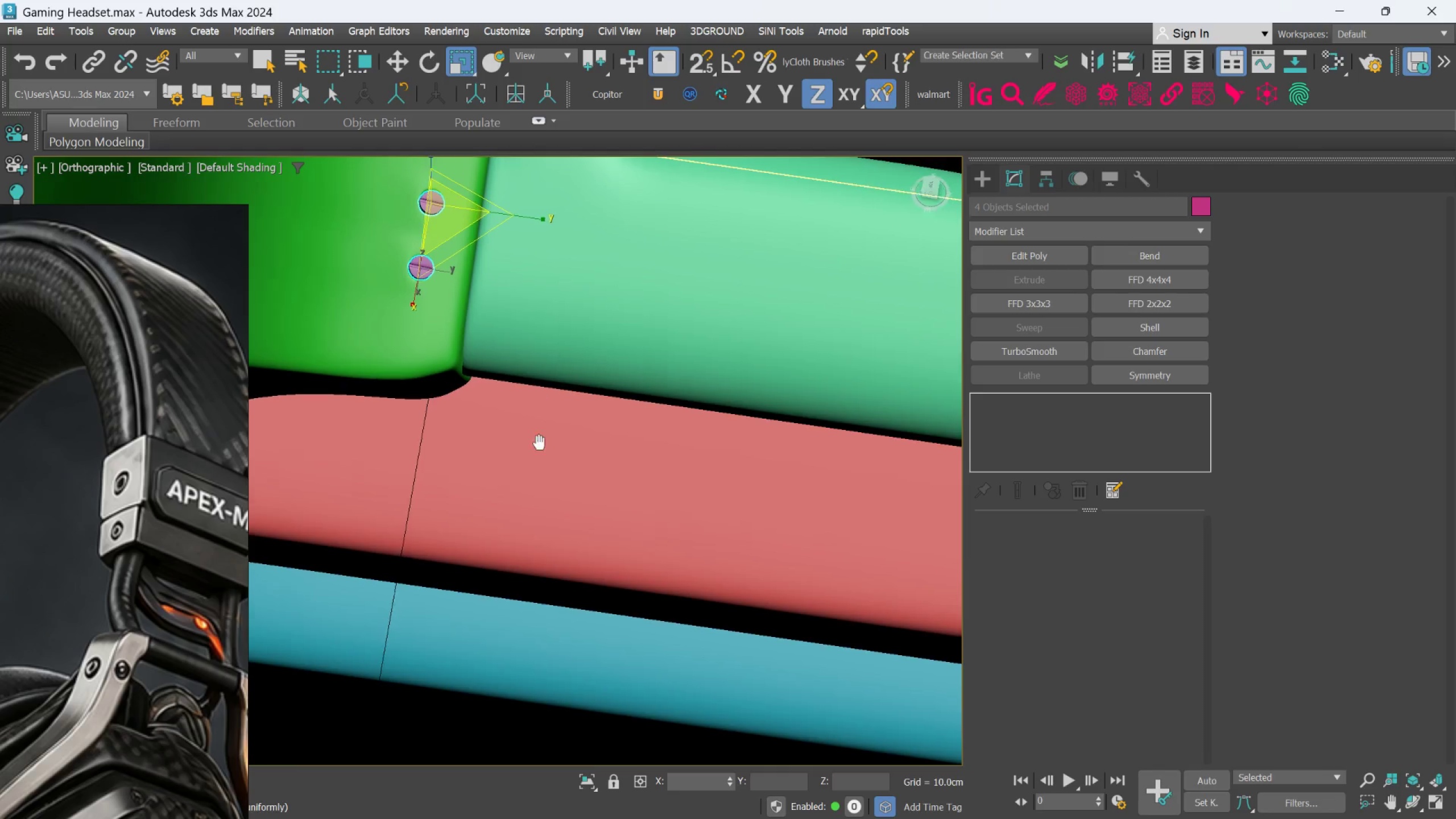 
scroll: coordinate [434, 394], scroll_direction: down, amount: 2.0
 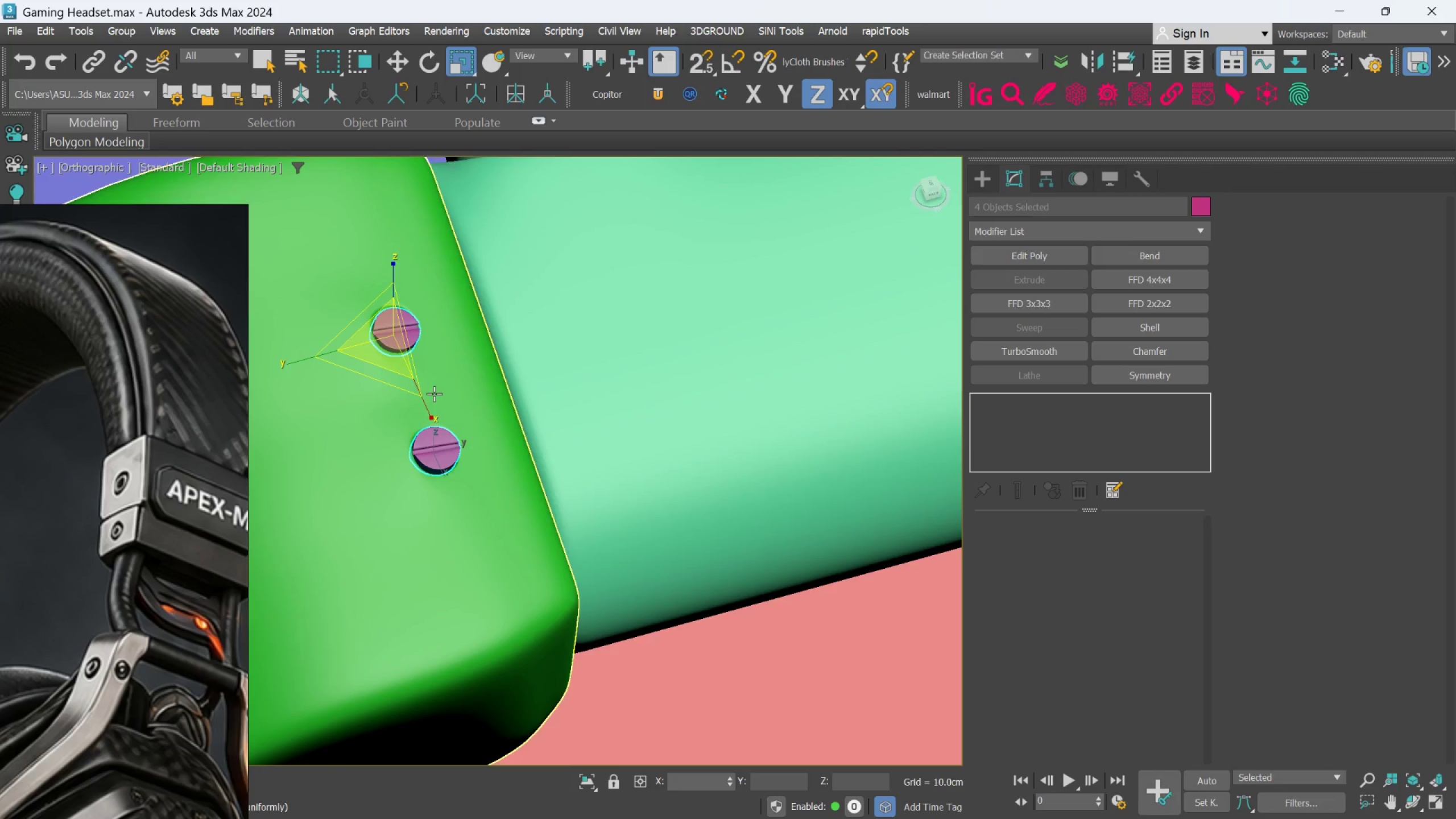 
hold_key(key=AltLeft, duration=5.53)
scroll: coordinate [461, 448], scroll_direction: down, amount: 4.0
 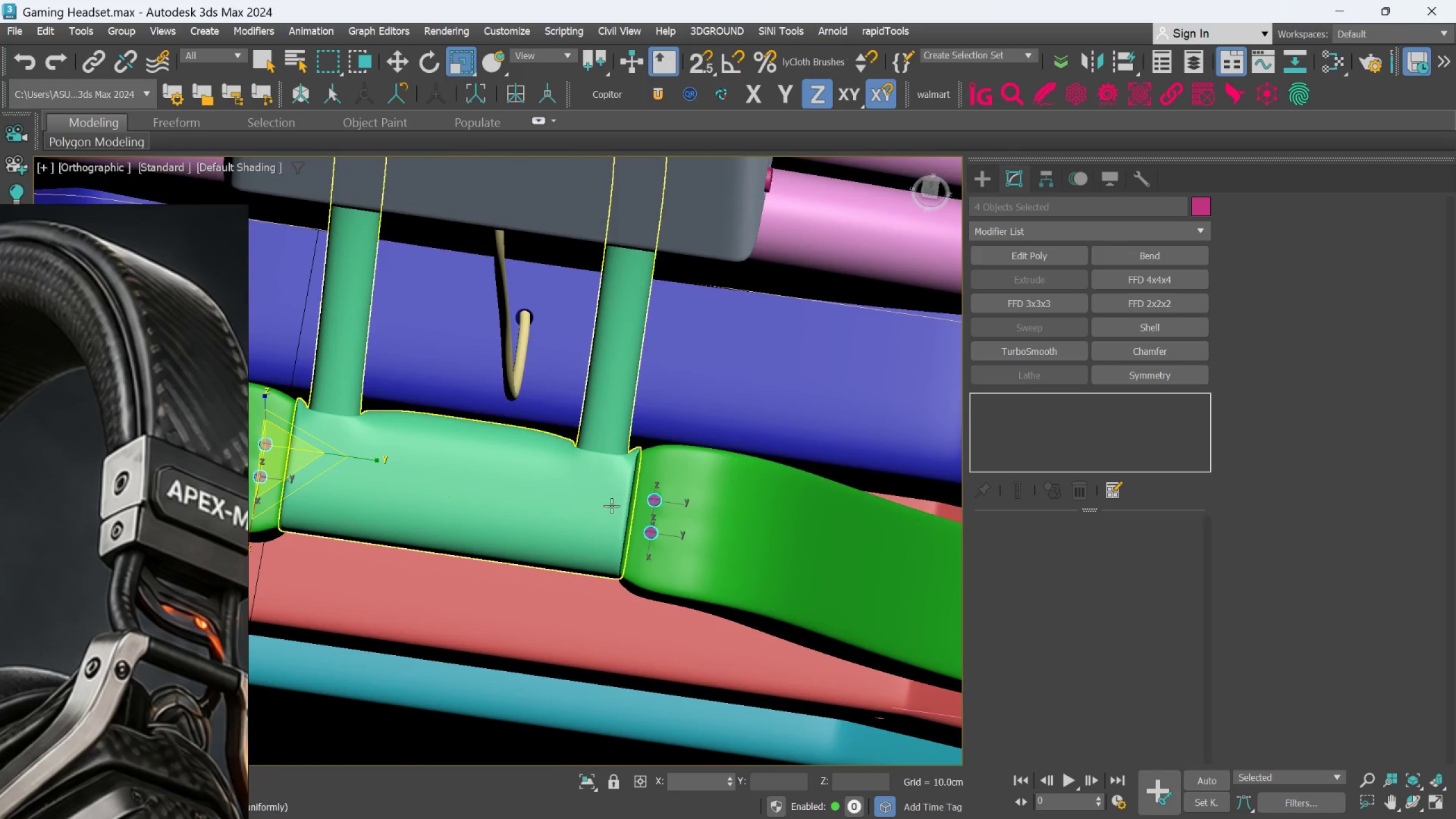 
scroll: coordinate [584, 504], scroll_direction: up, amount: 7.0
 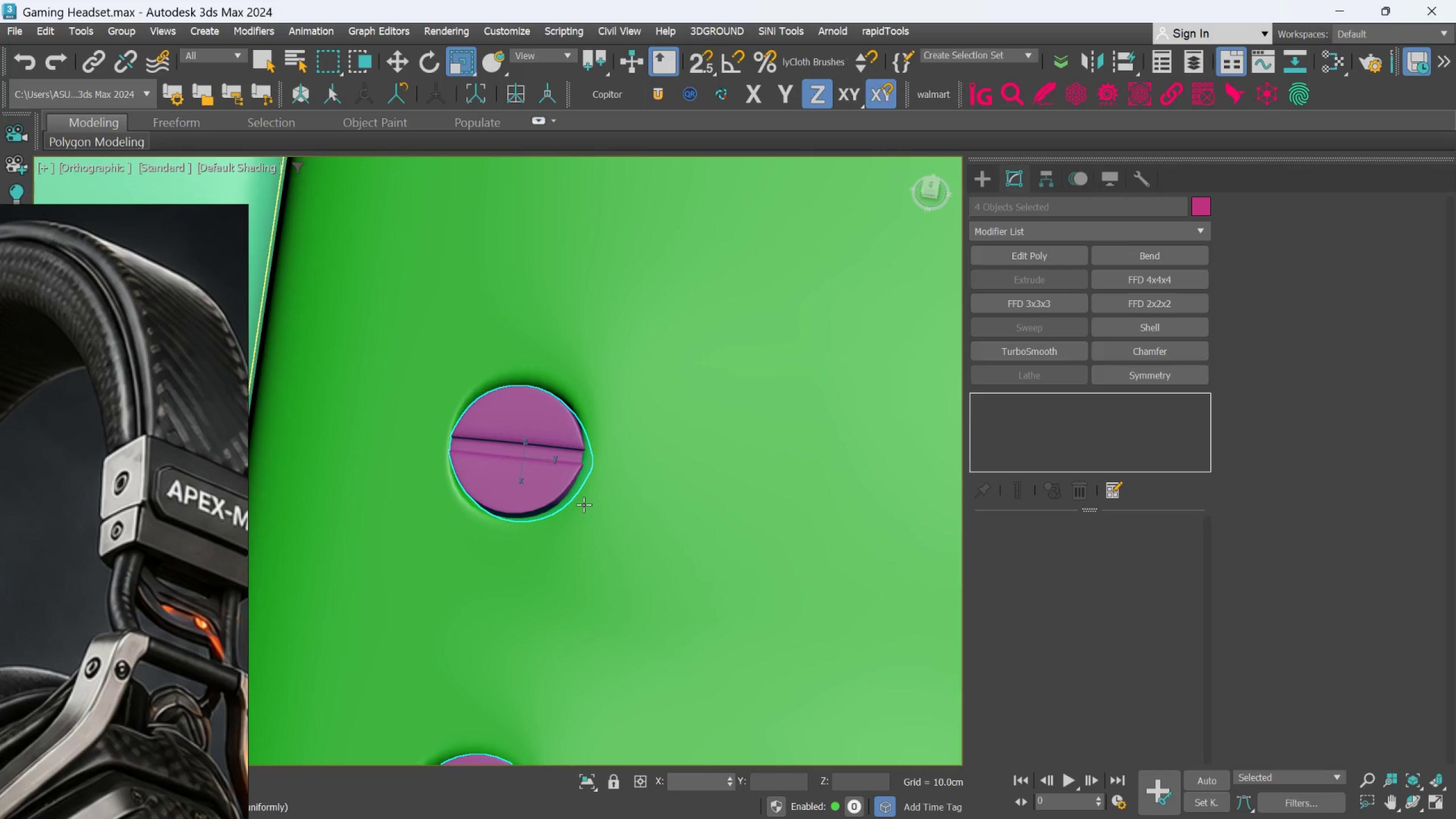 
scroll: coordinate [667, 453], scroll_direction: down, amount: 14.0
 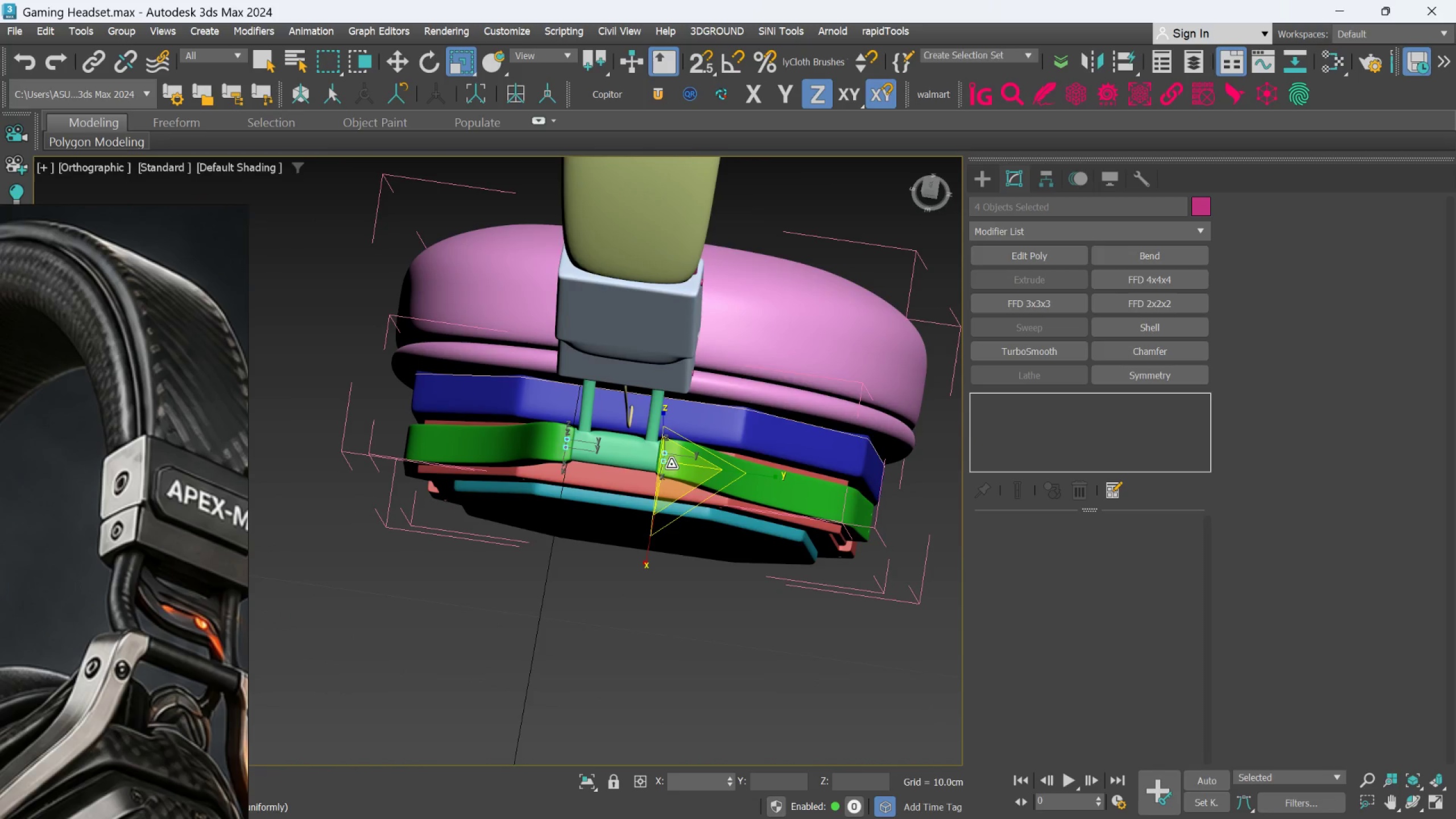 
hold_key(key=AltLeft, duration=0.55)
 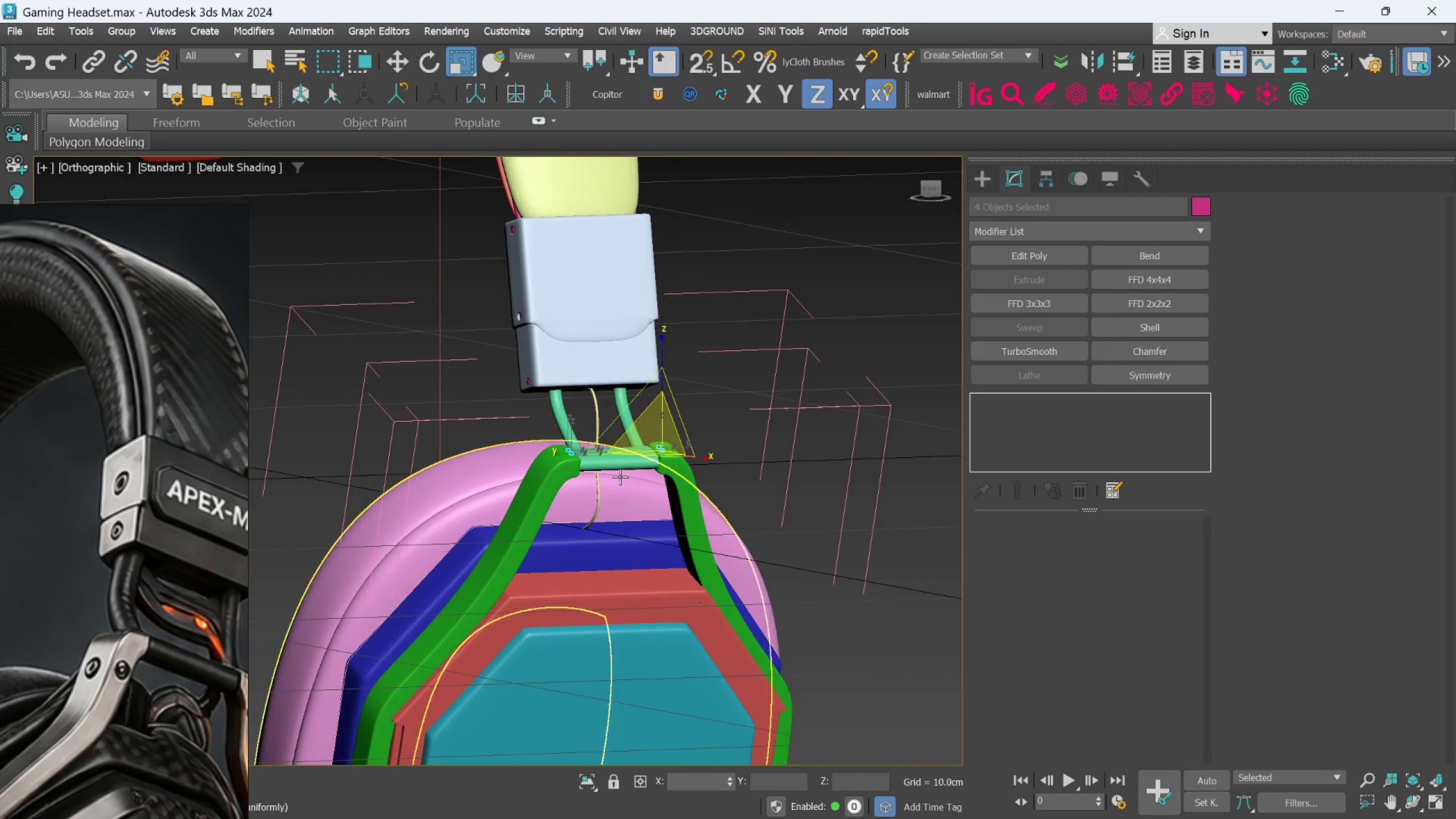 
hold_key(key=AltLeft, duration=0.44)
 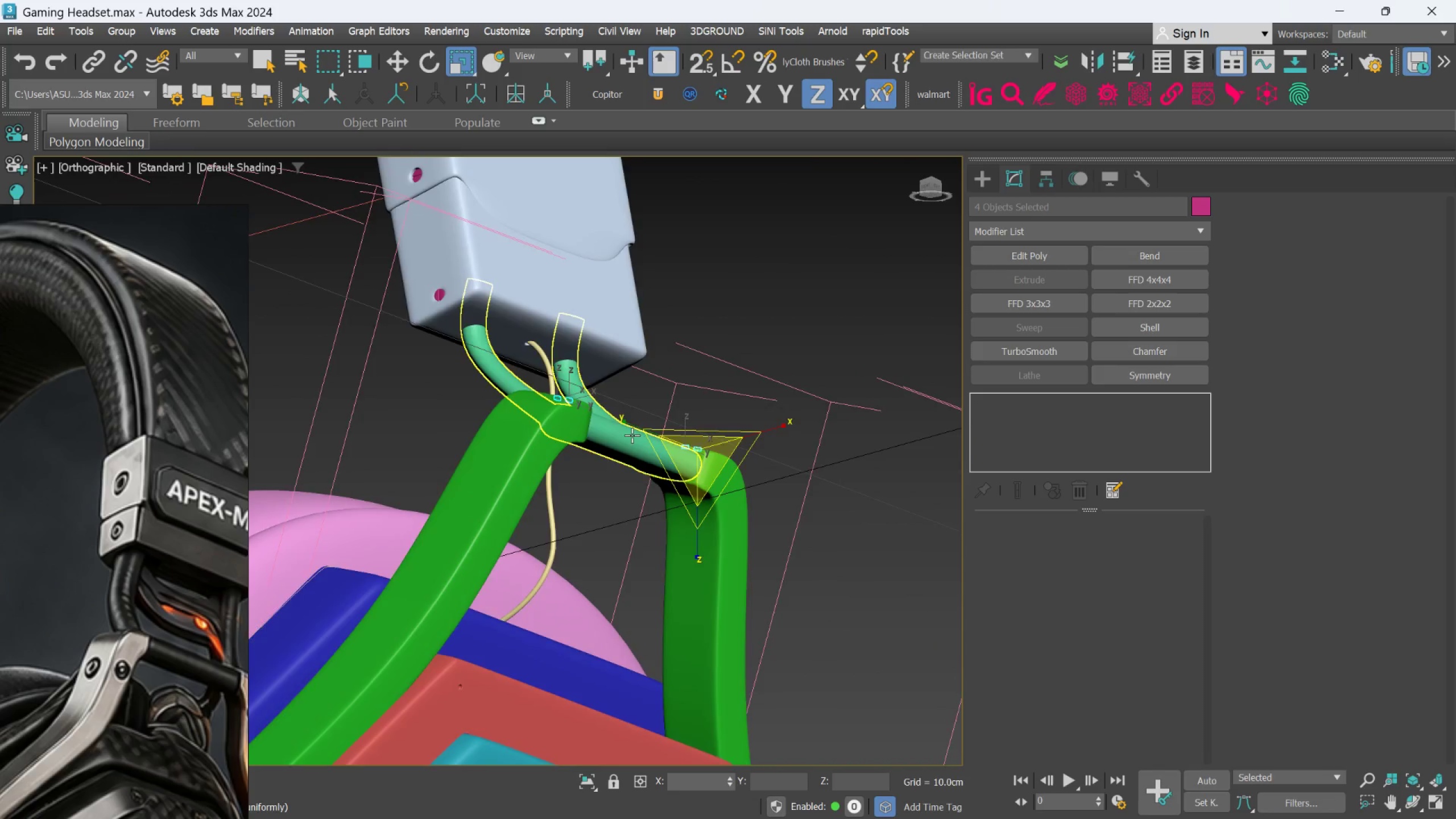 
scroll: coordinate [602, 477], scroll_direction: up, amount: 2.0
 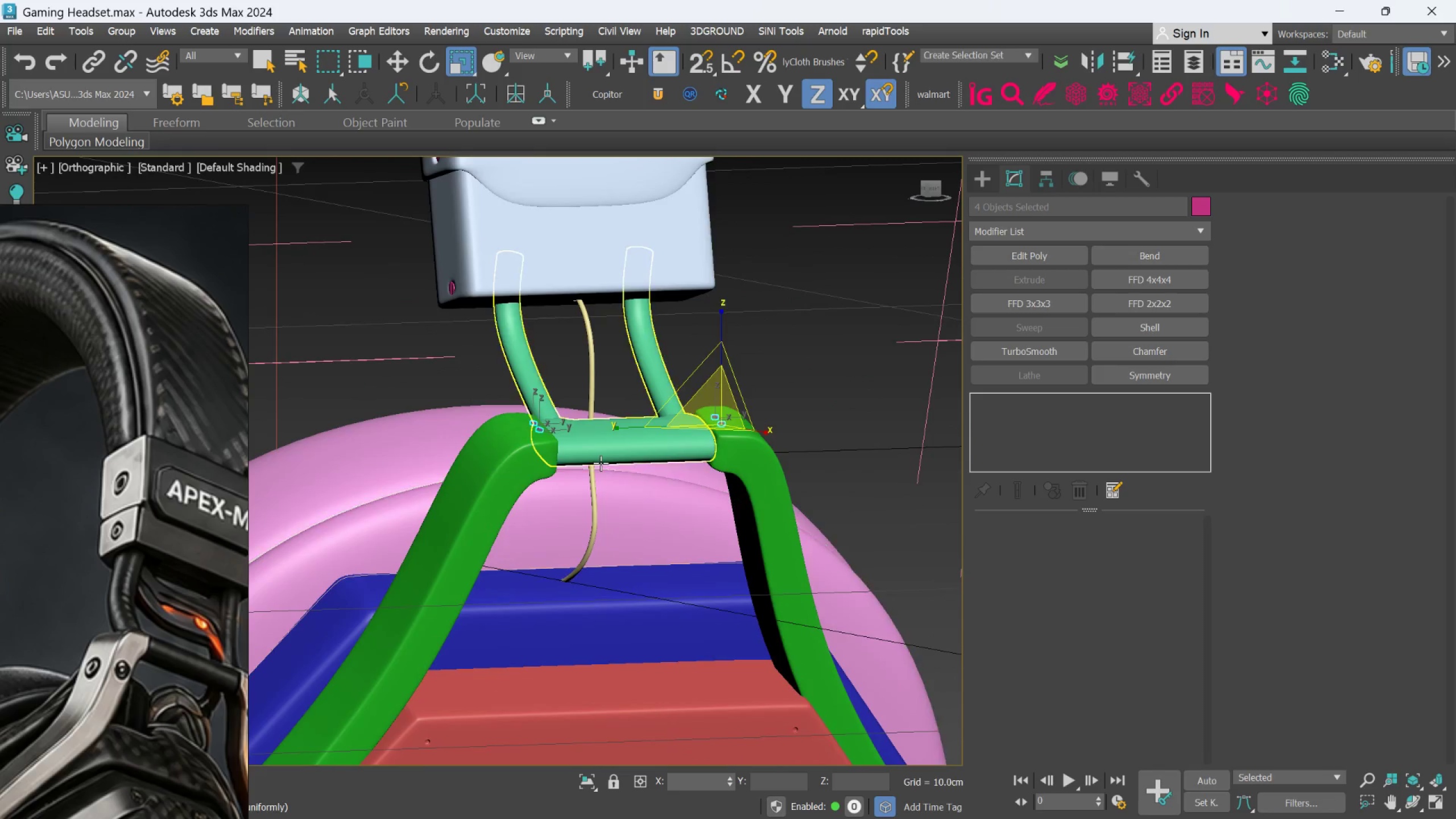 
hold_key(key=AltLeft, duration=0.62)
 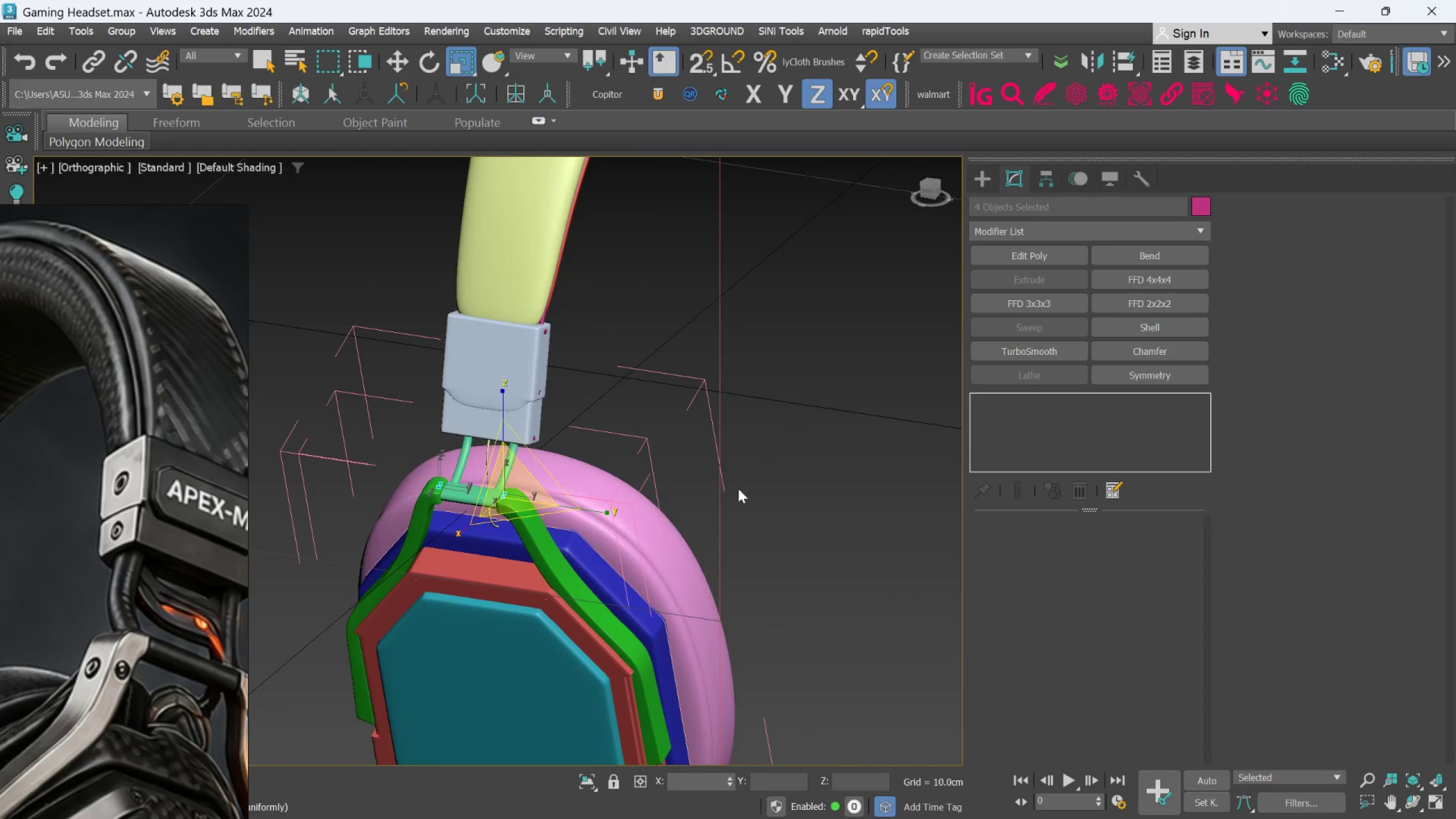 
scroll: coordinate [634, 435], scroll_direction: down, amount: 3.0
 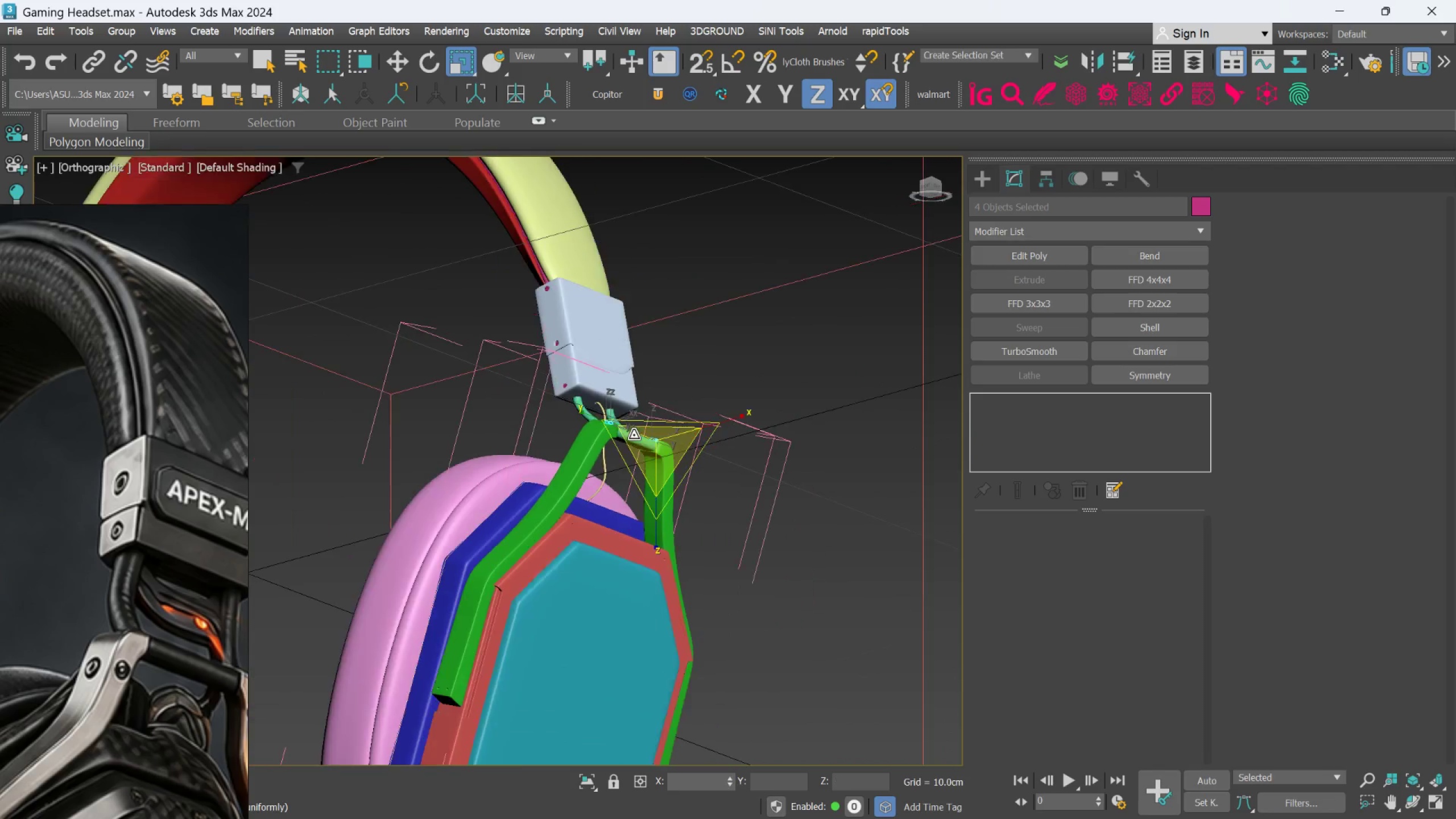 
left_click([760, 478])
 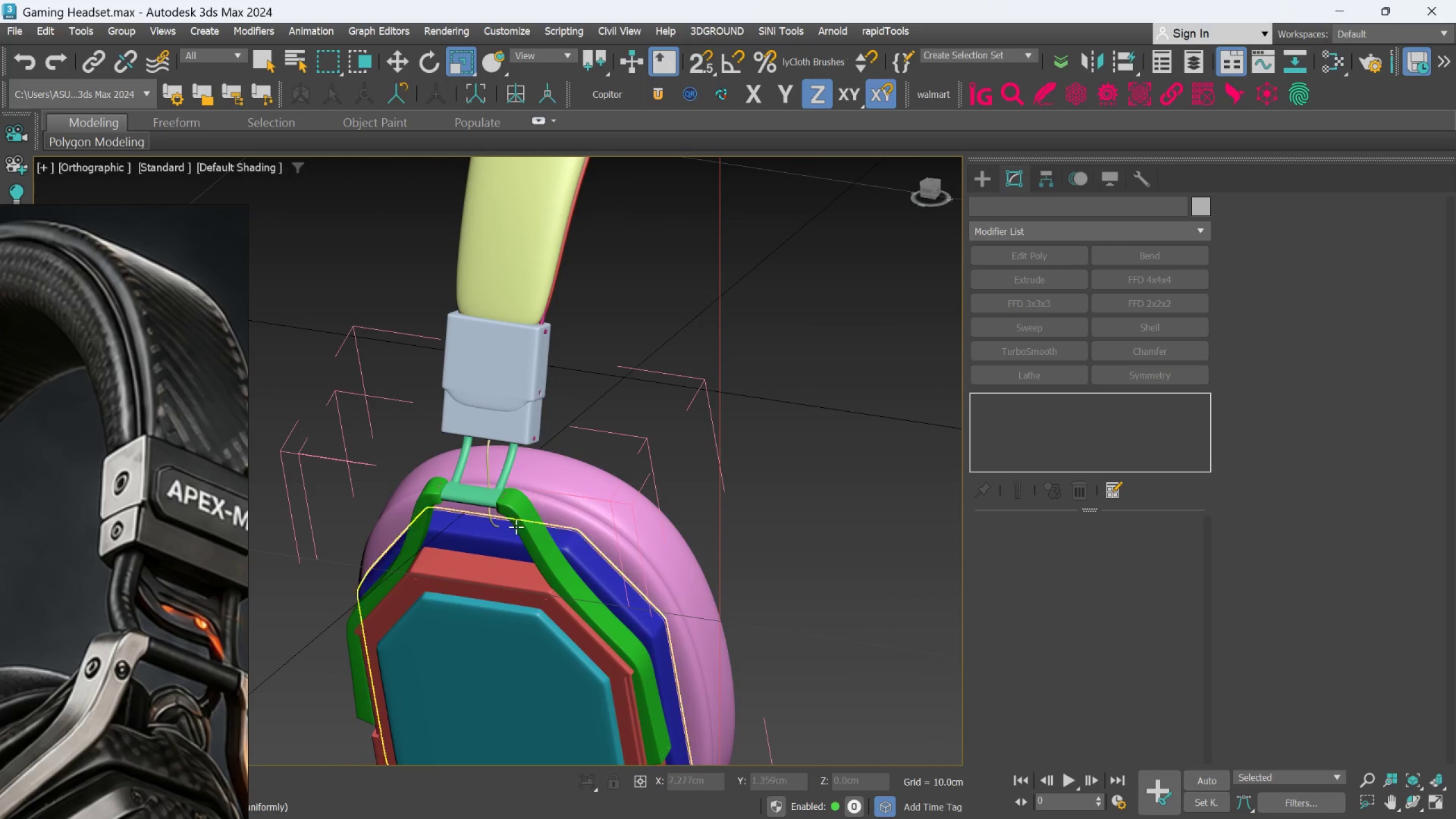 
scroll: coordinate [565, 374], scroll_direction: up, amount: 10.0
 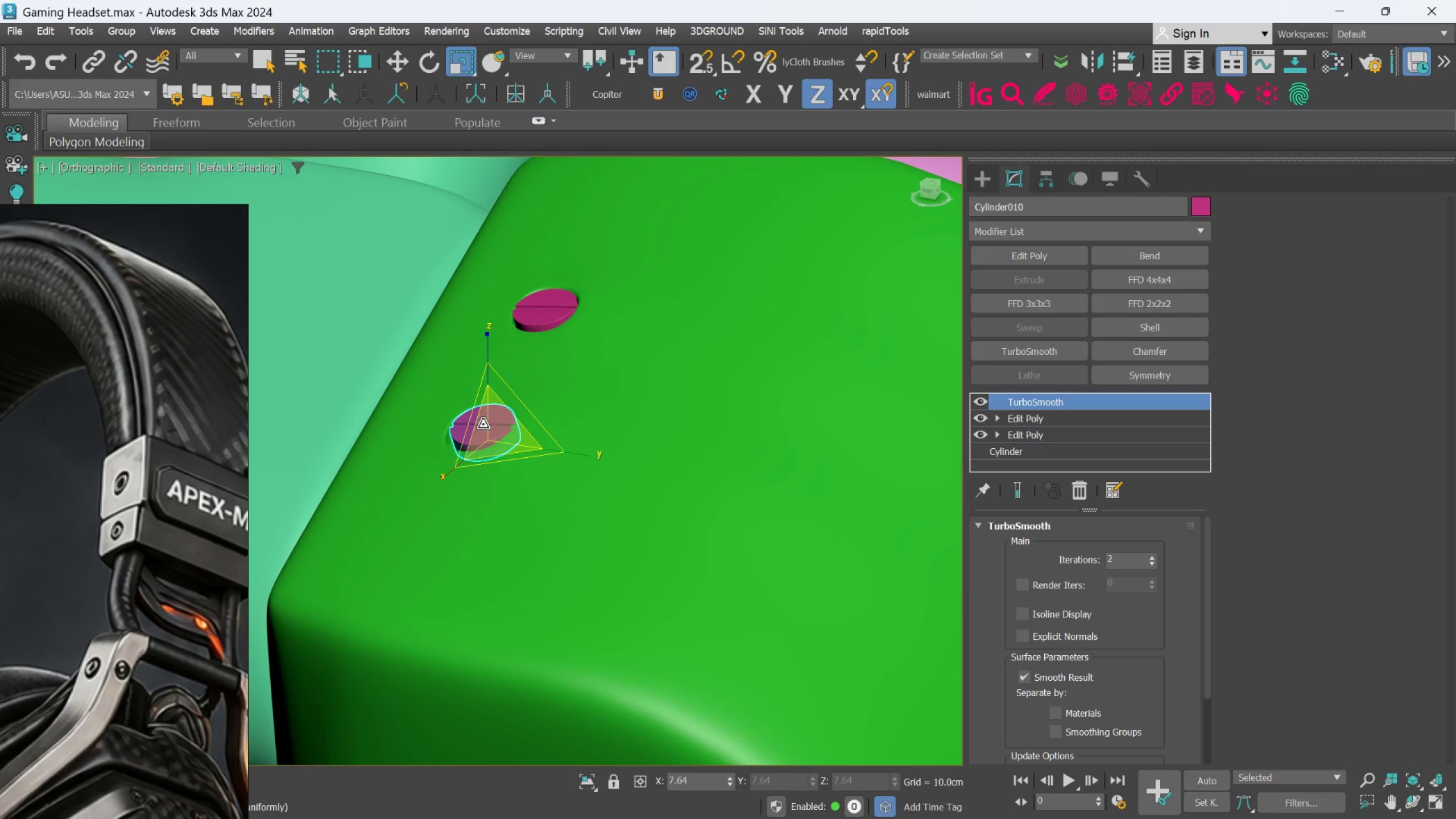 
key(W)
 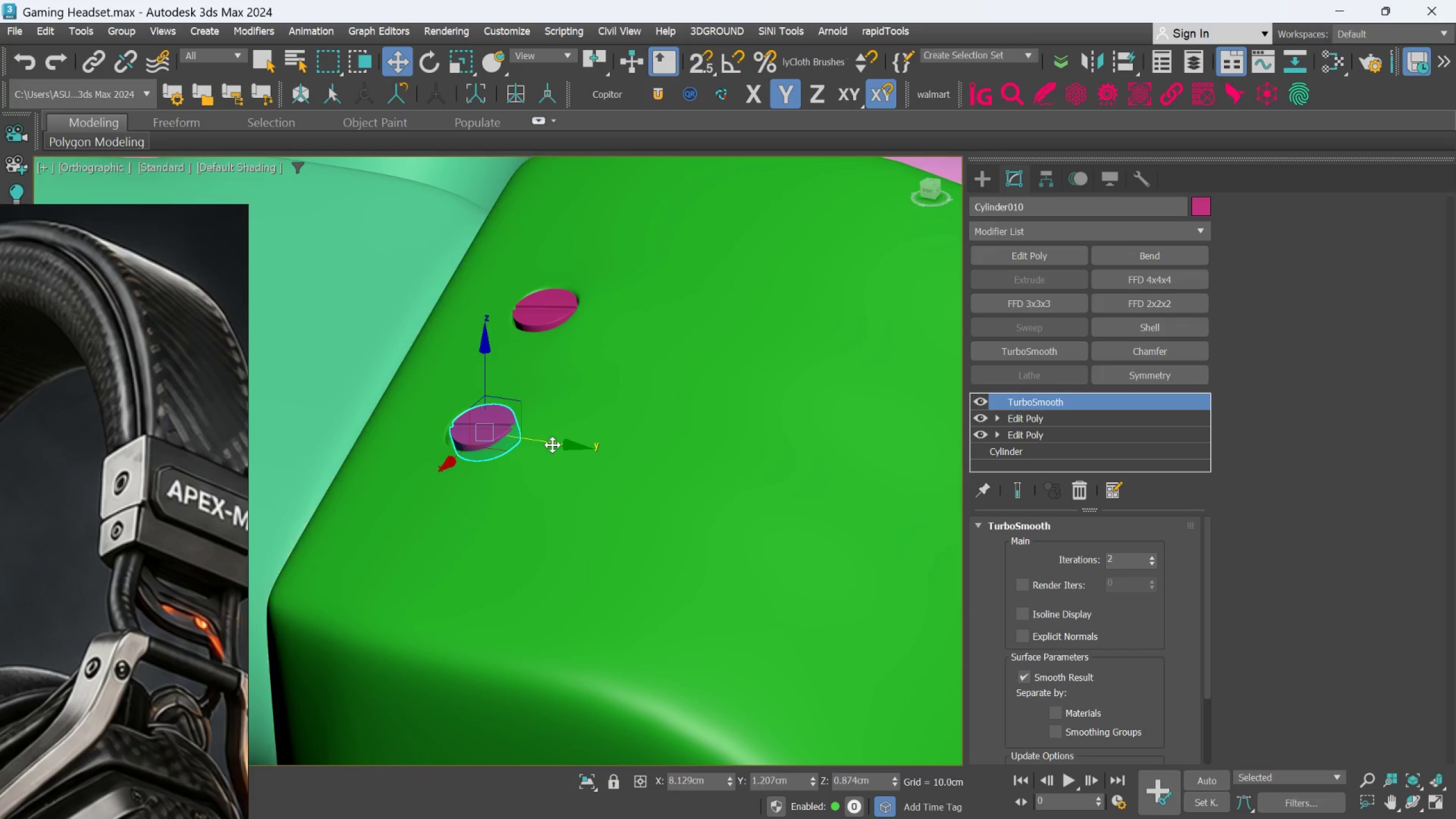 
left_click_drag(start_coordinate=[552, 442], to_coordinate=[547, 439])
 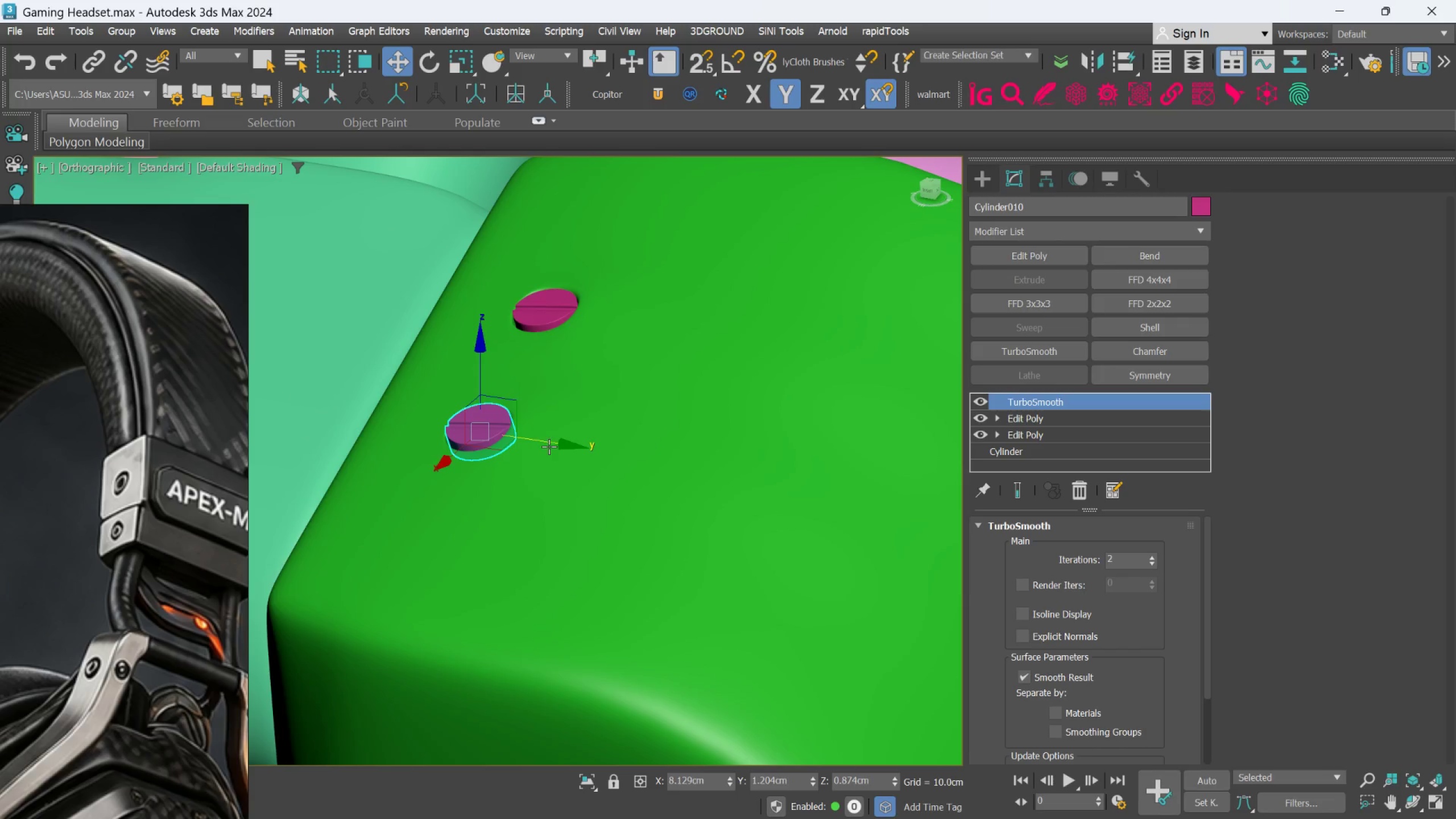 
hold_key(key=AltLeft, duration=0.91)
 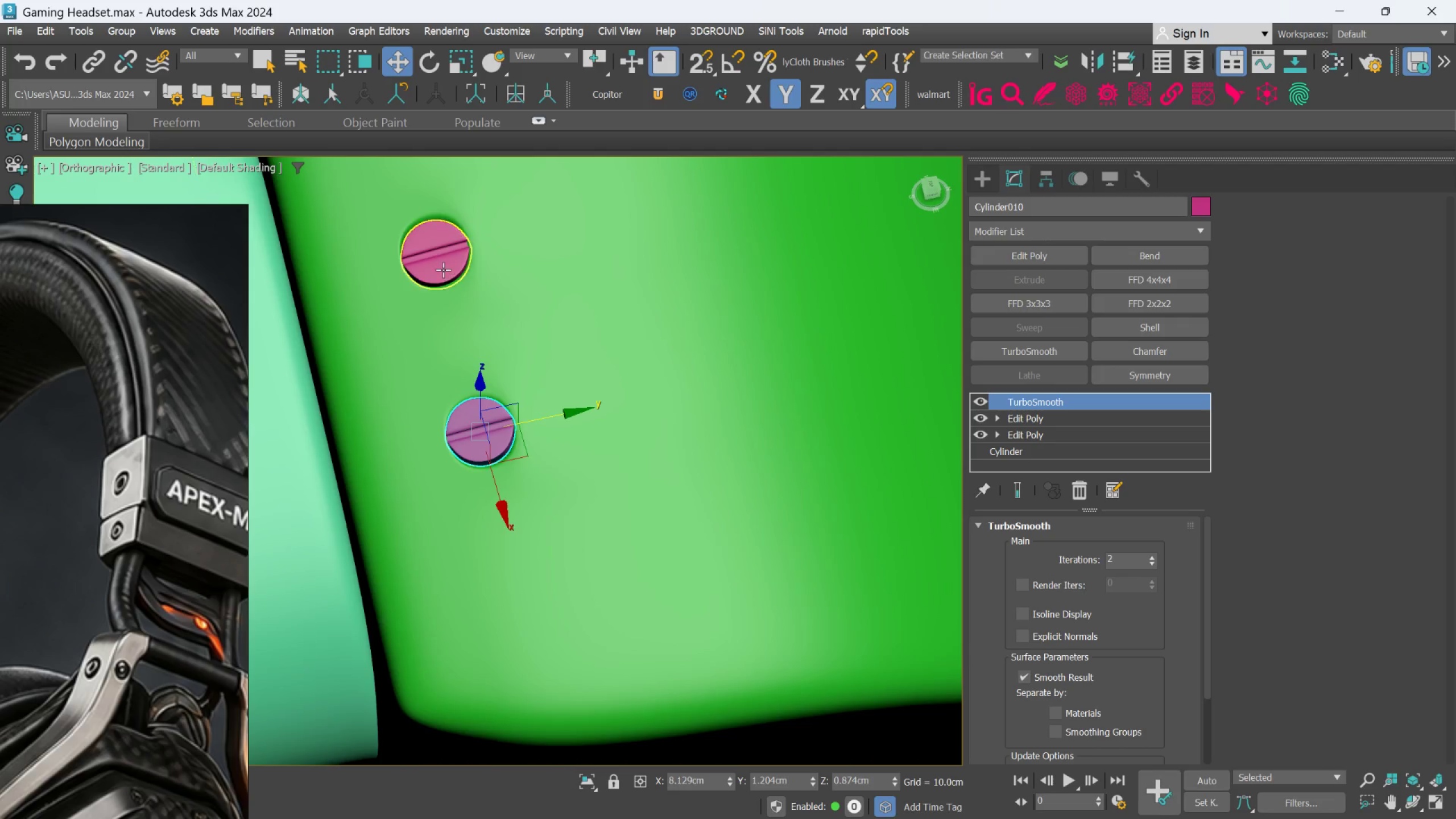 
left_click([443, 269])
 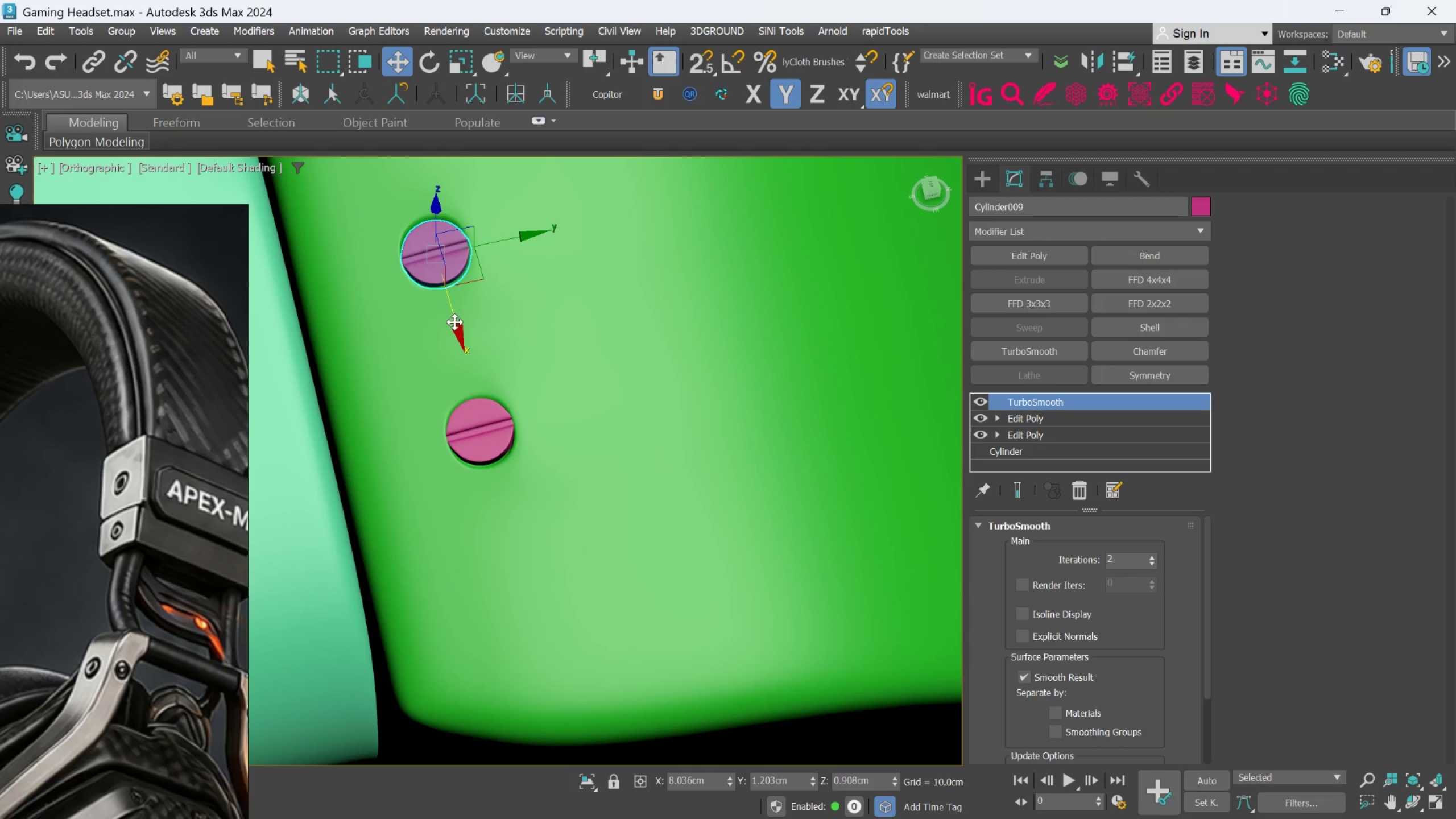 
left_click_drag(start_coordinate=[454, 322], to_coordinate=[449, 320])
 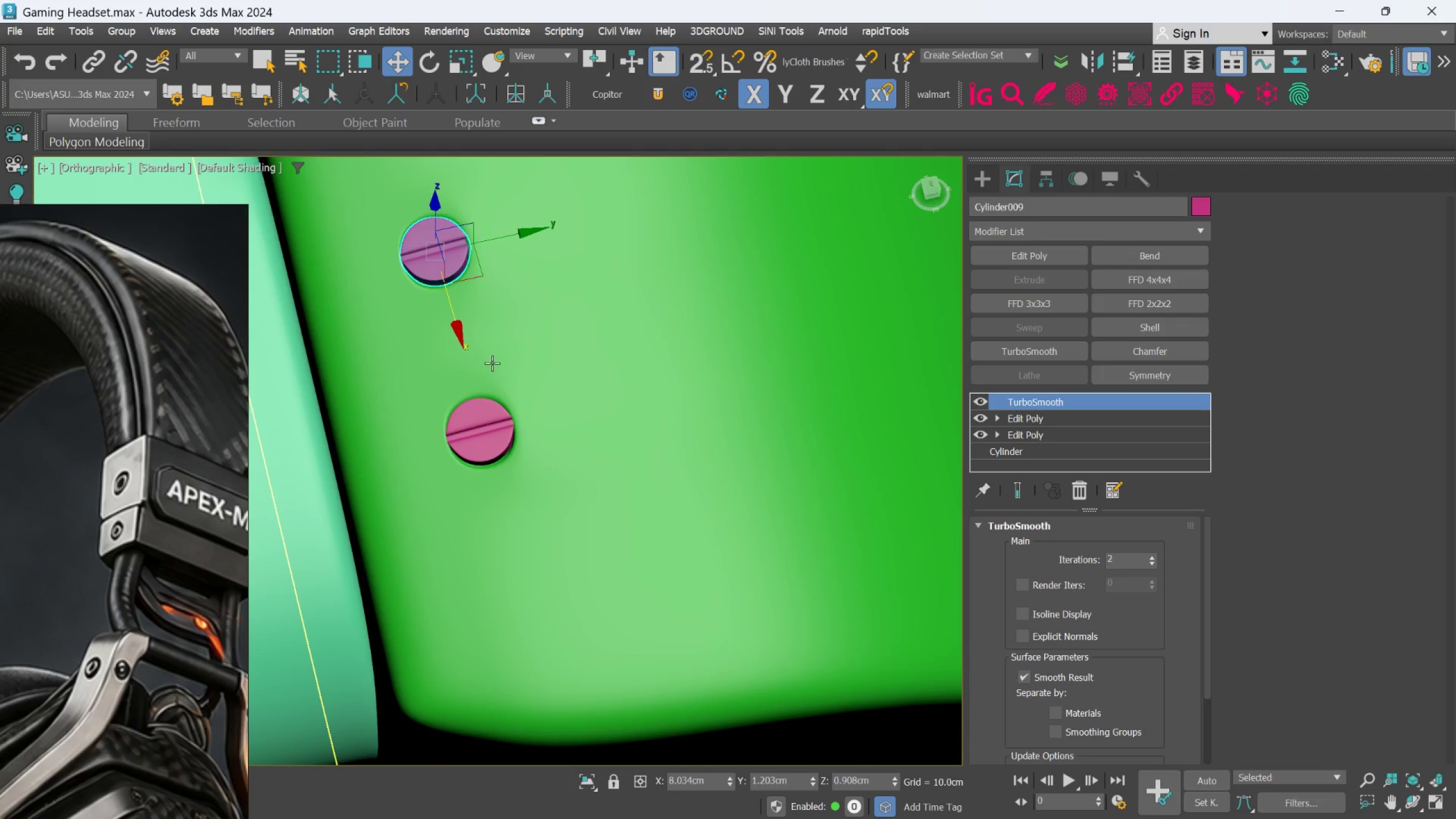 
scroll: coordinate [643, 446], scroll_direction: down, amount: 5.0
 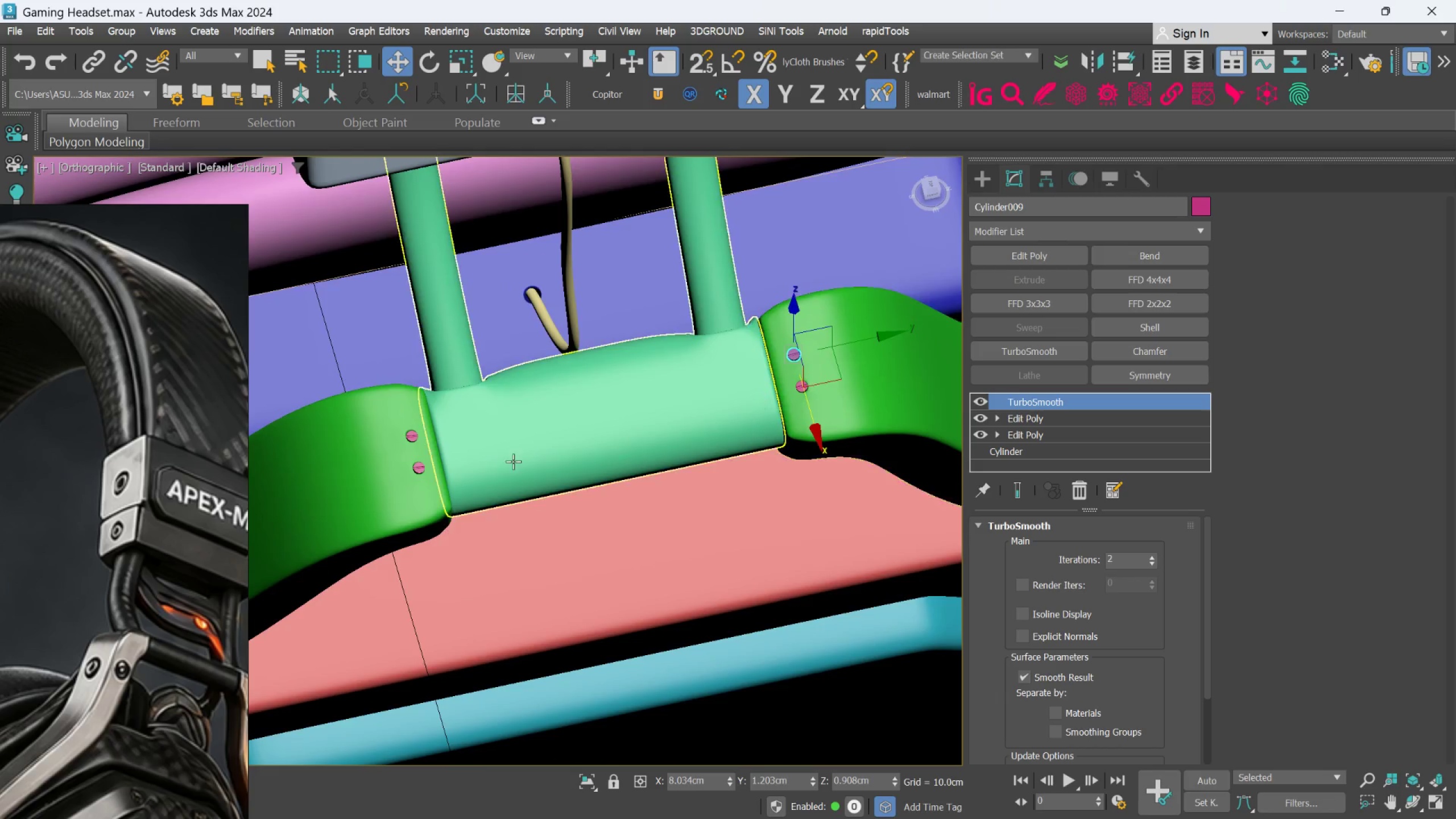 
scroll: coordinate [454, 515], scroll_direction: up, amount: 5.0
 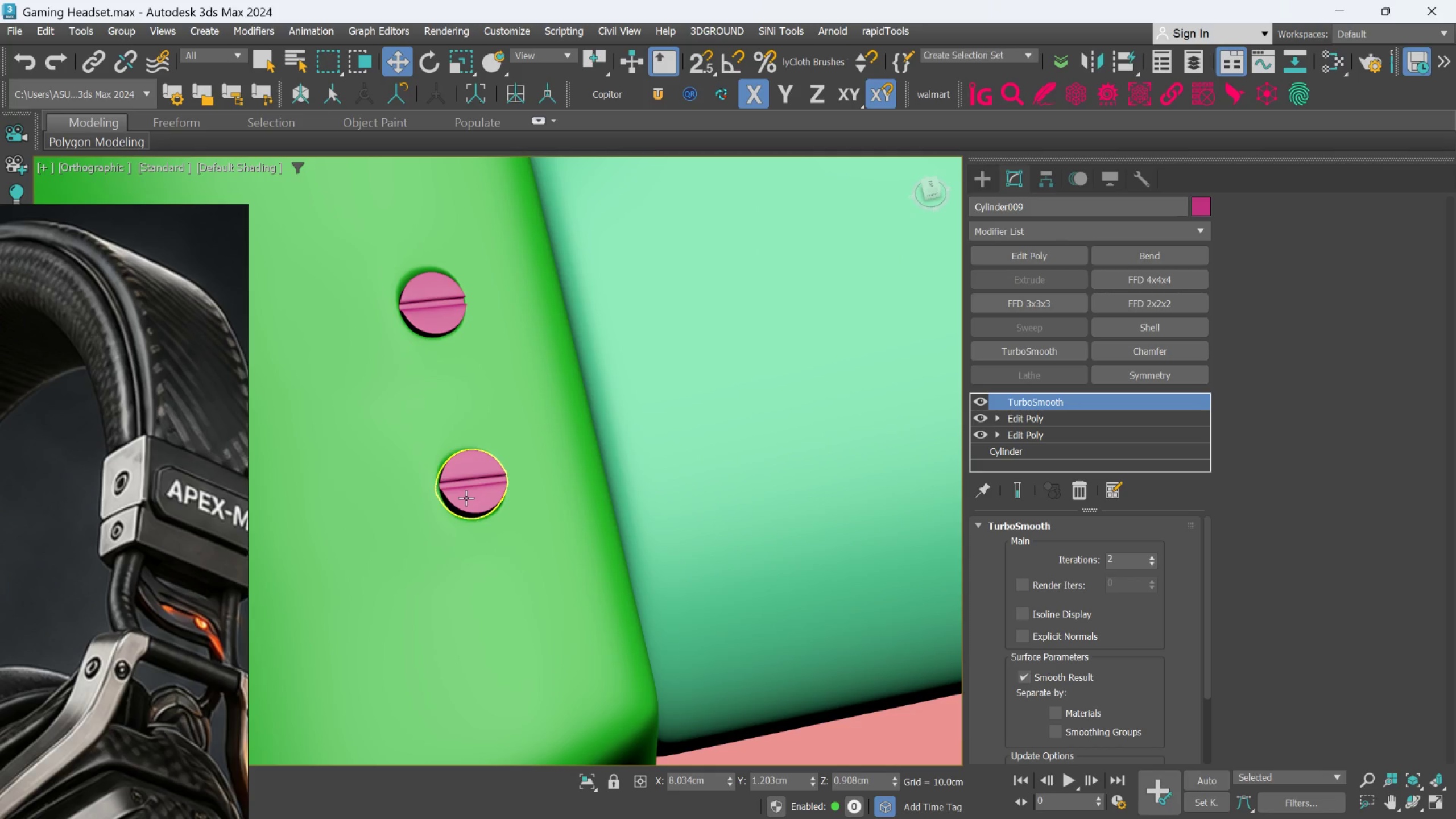 
hold_key(key=AltLeft, duration=0.81)
 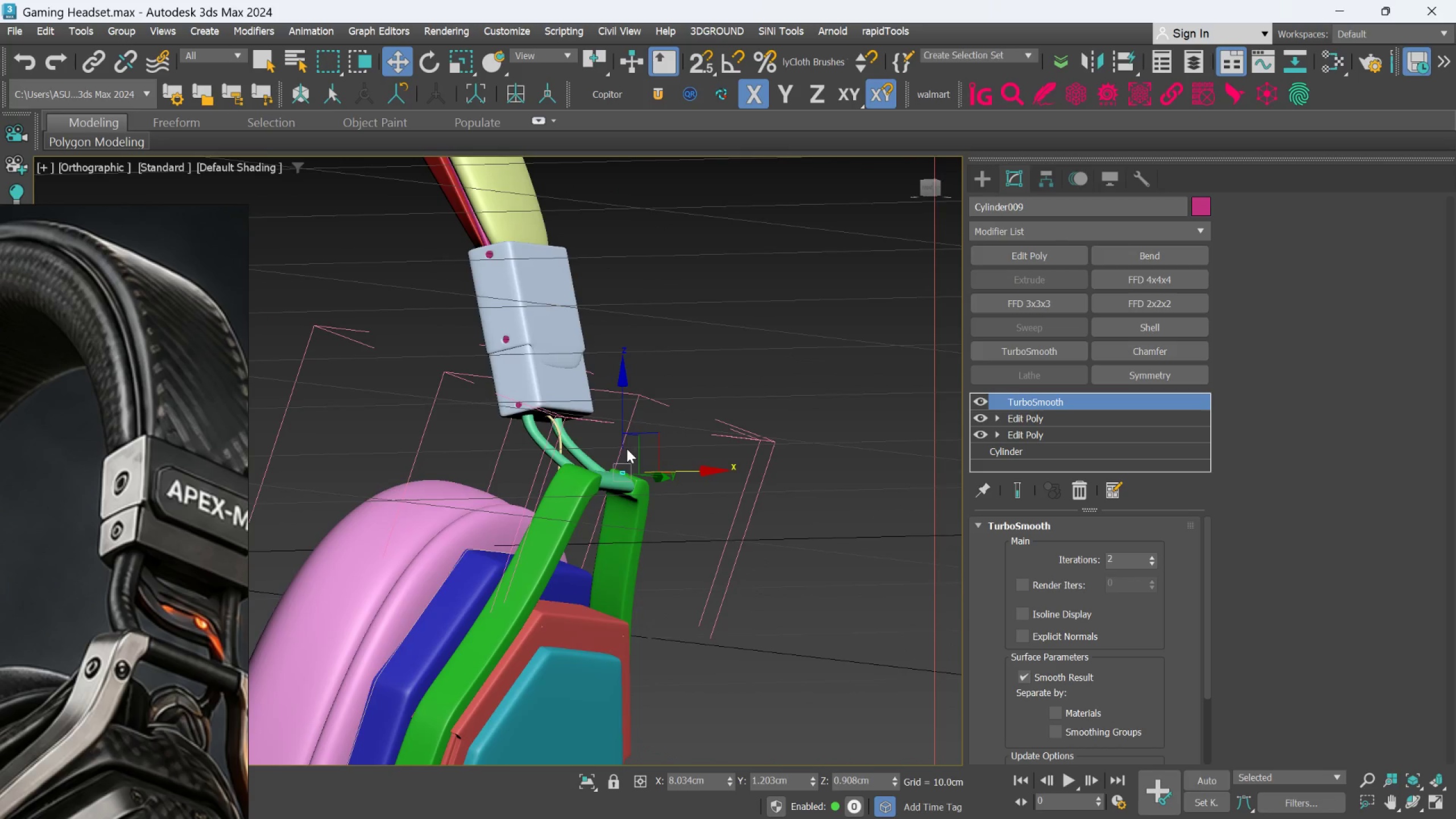 
scroll: coordinate [564, 512], scroll_direction: down, amount: 13.0
 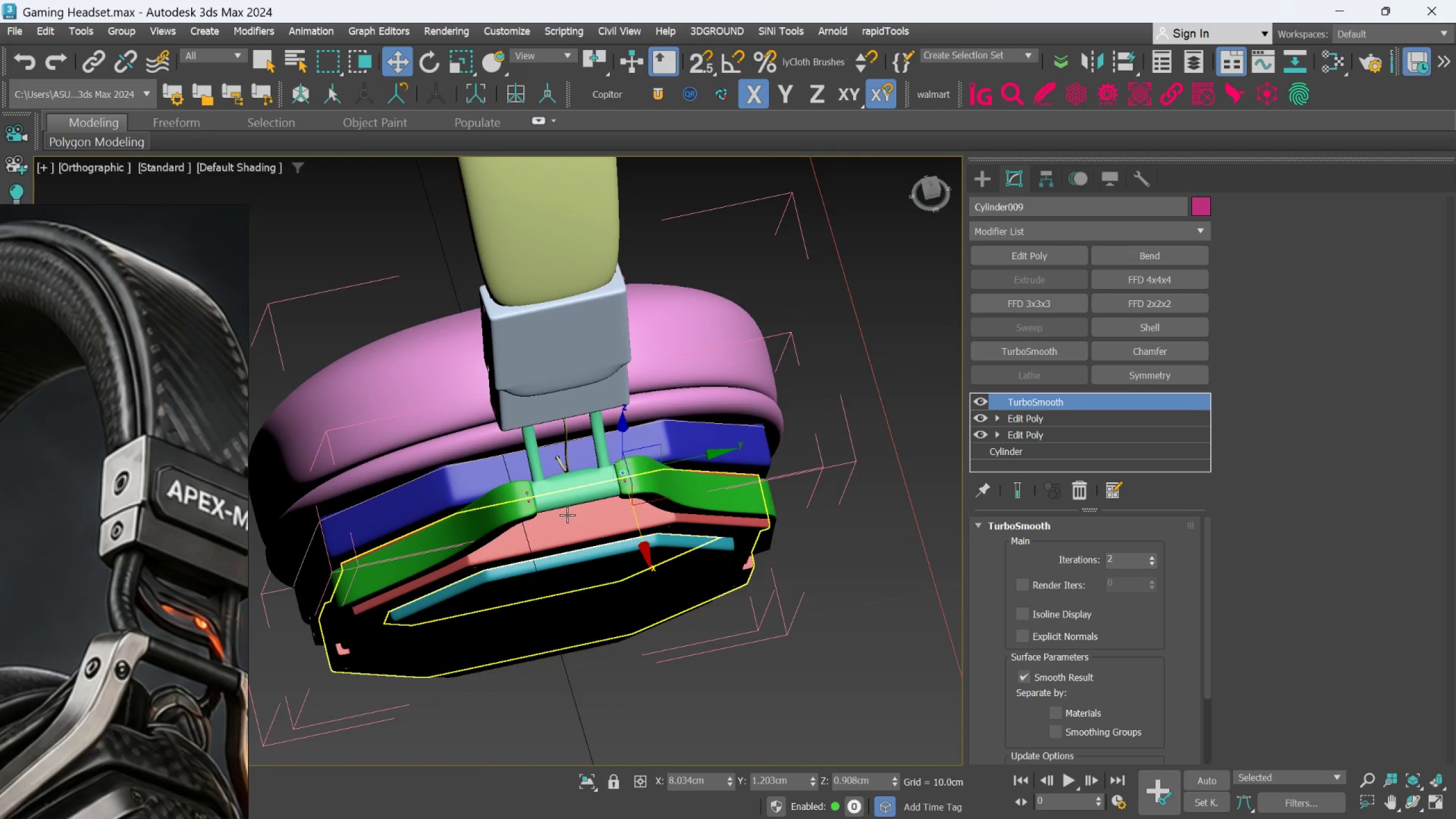 
hold_key(key=AltLeft, duration=0.48)
 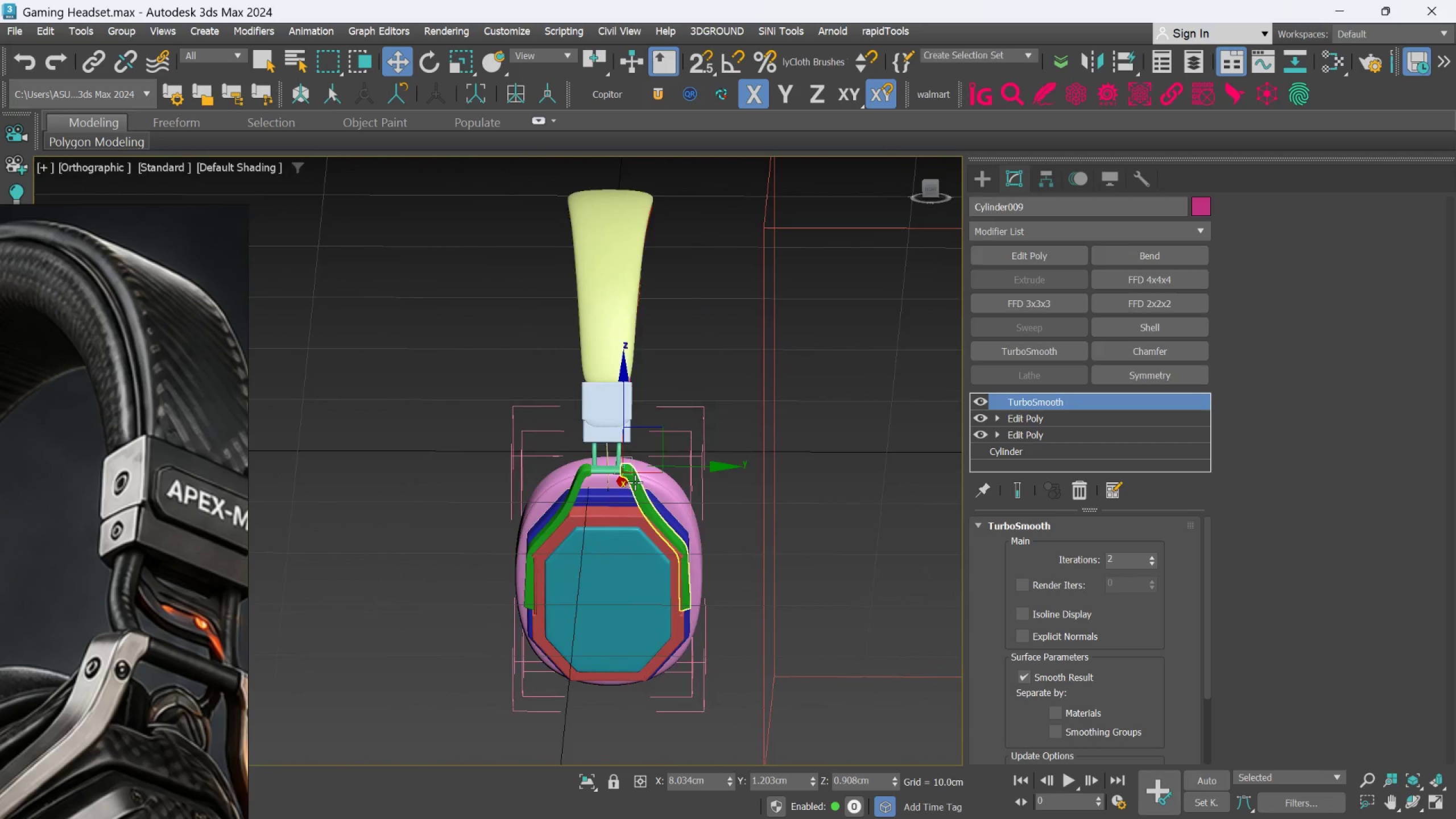 
scroll: coordinate [623, 465], scroll_direction: down, amount: 3.0
 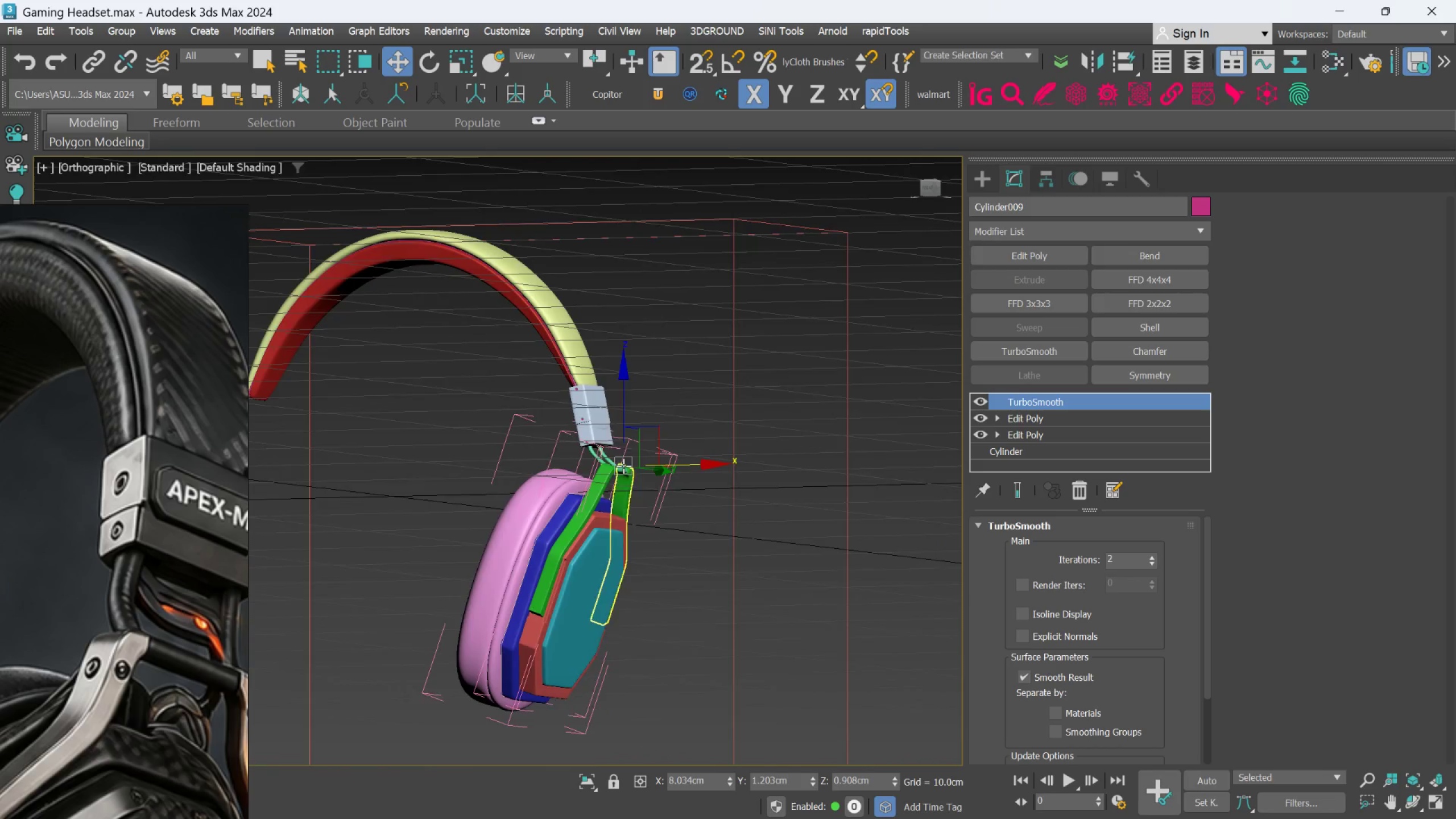 
scroll: coordinate [635, 482], scroll_direction: up, amount: 3.0
 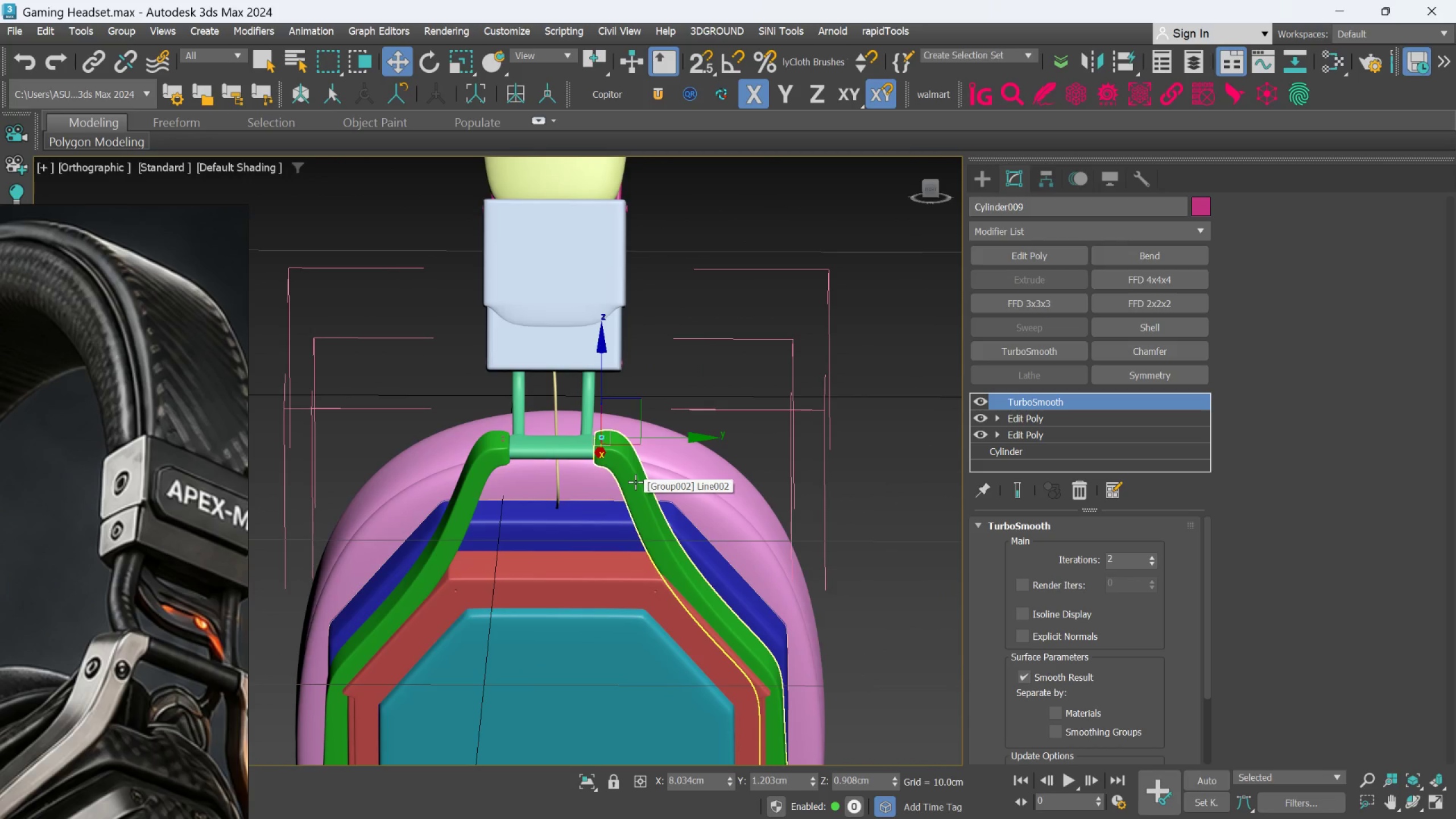 
scroll: coordinate [635, 481], scroll_direction: down, amount: 1.0
 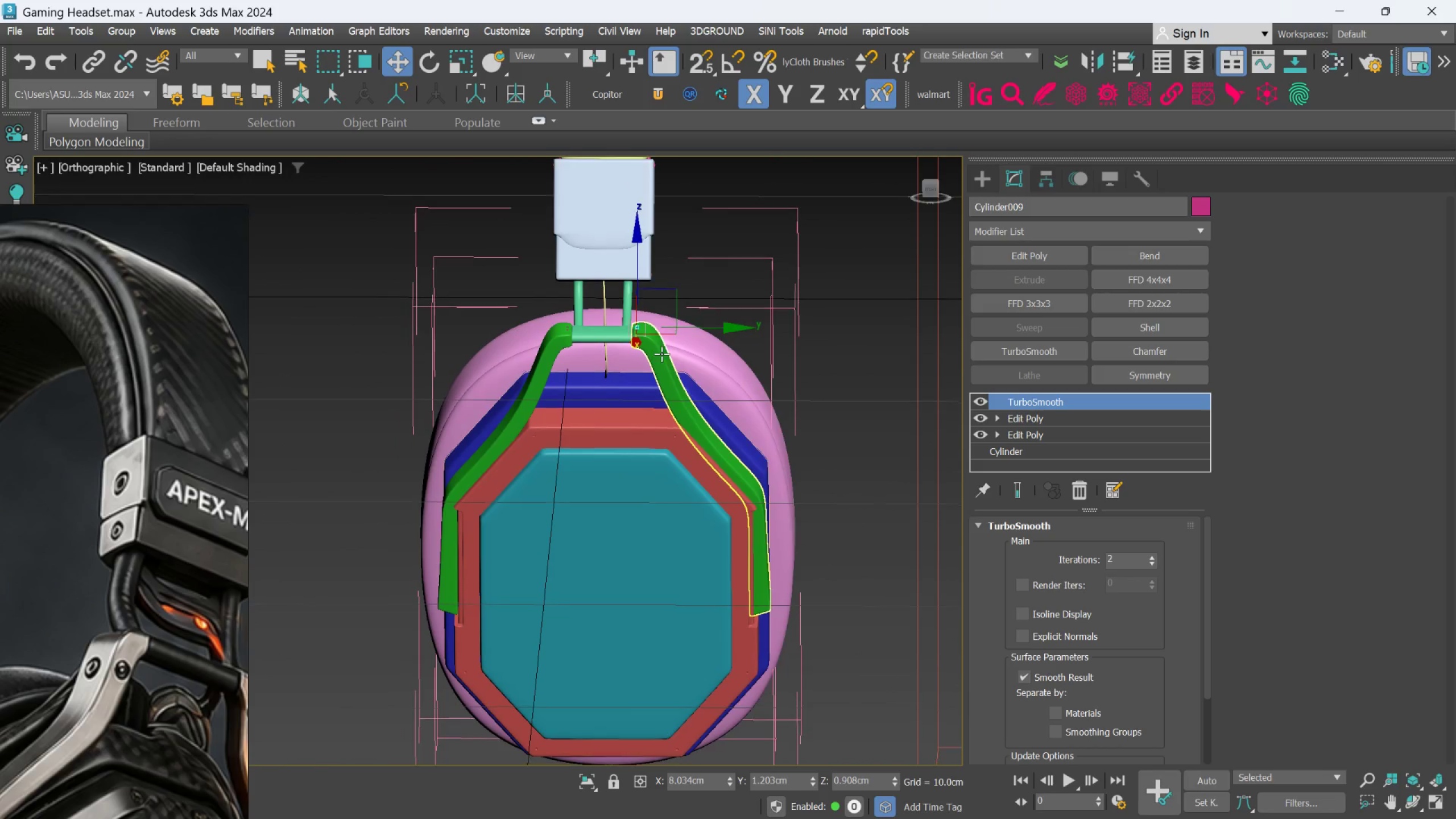 
hold_key(key=AltLeft, duration=1.16)
 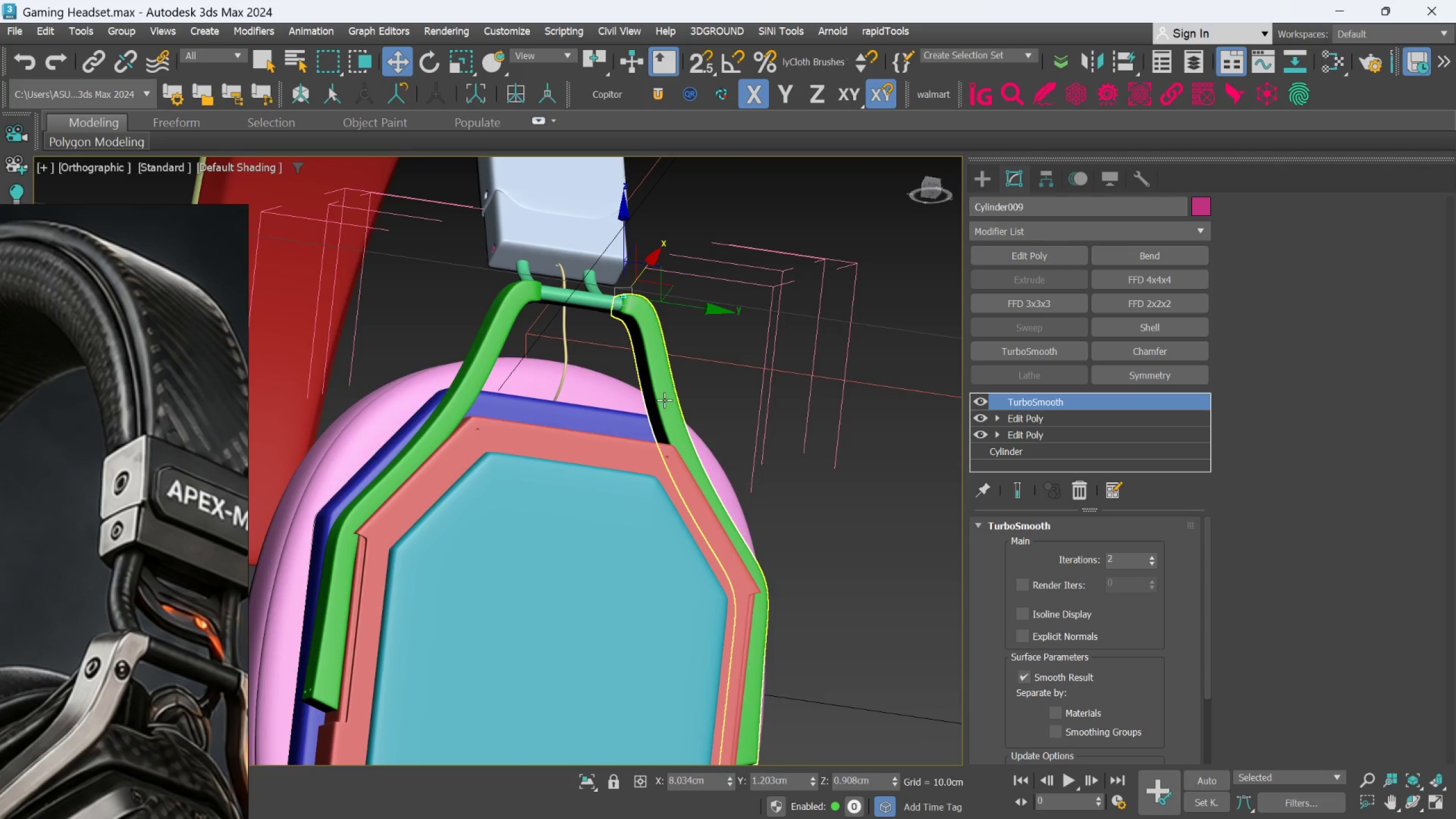 
scroll: coordinate [669, 406], scroll_direction: up, amount: 1.0
 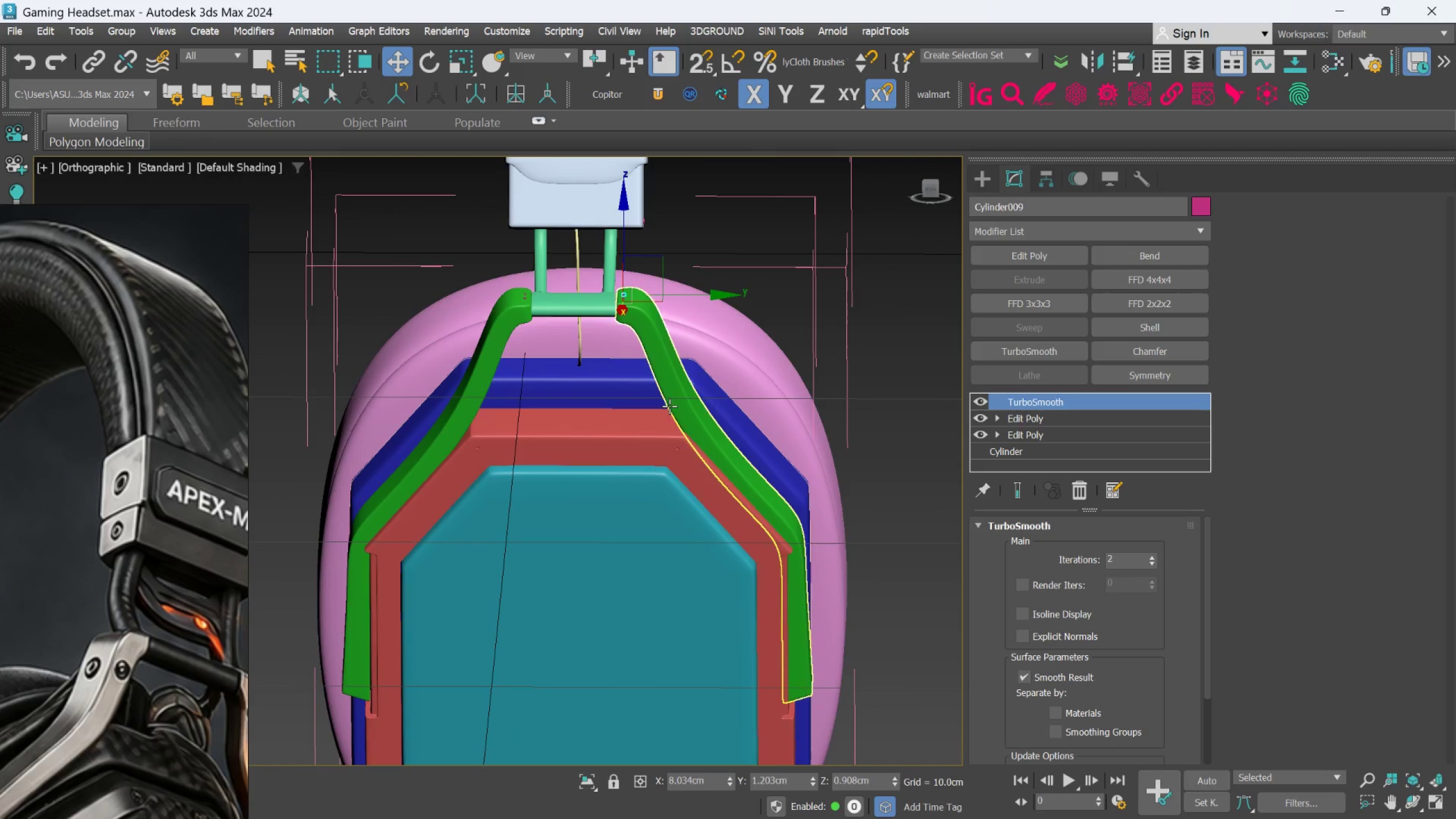 
hold_key(key=AltLeft, duration=0.84)
 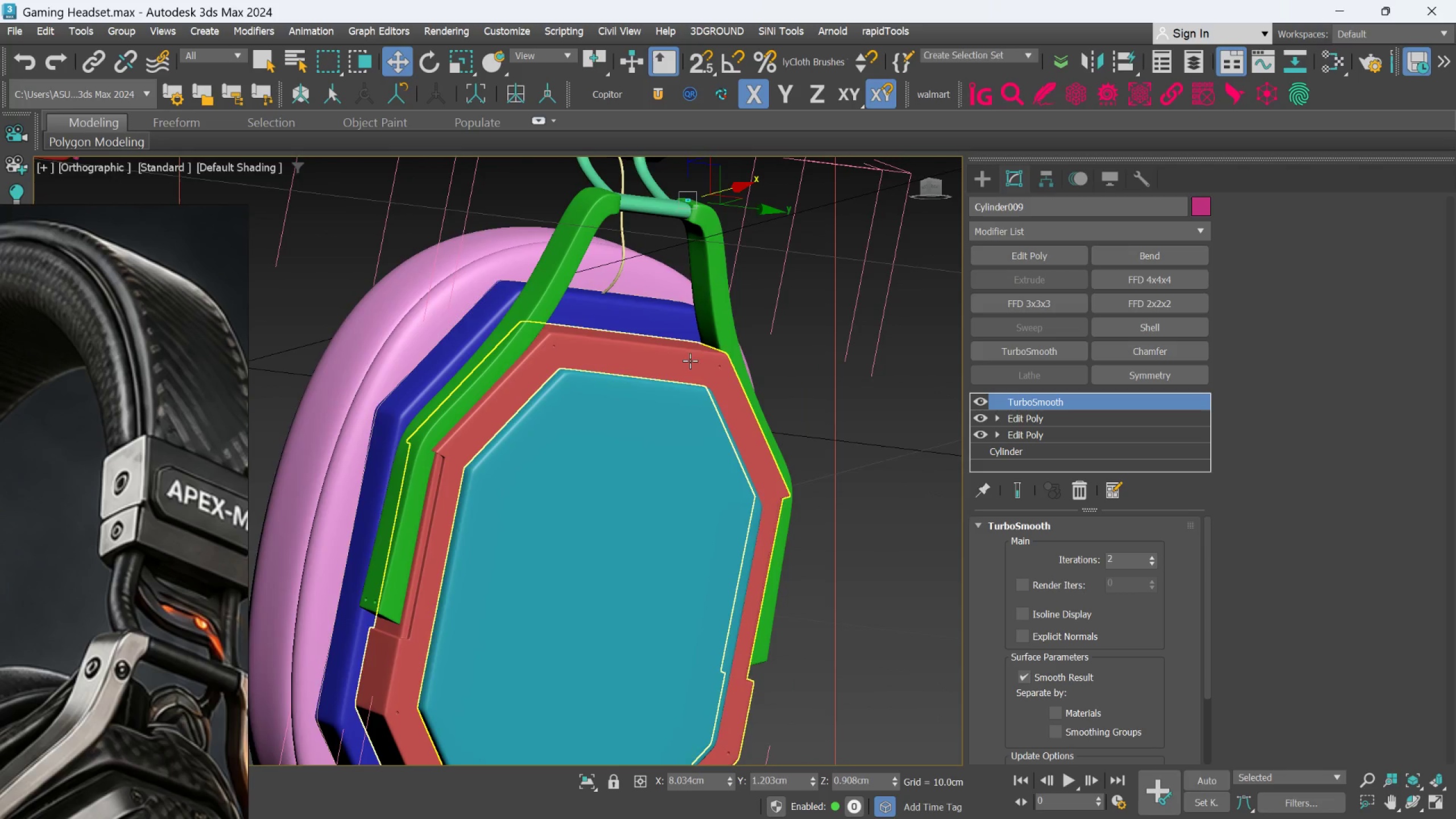 
hold_key(key=AltLeft, duration=1.5)
 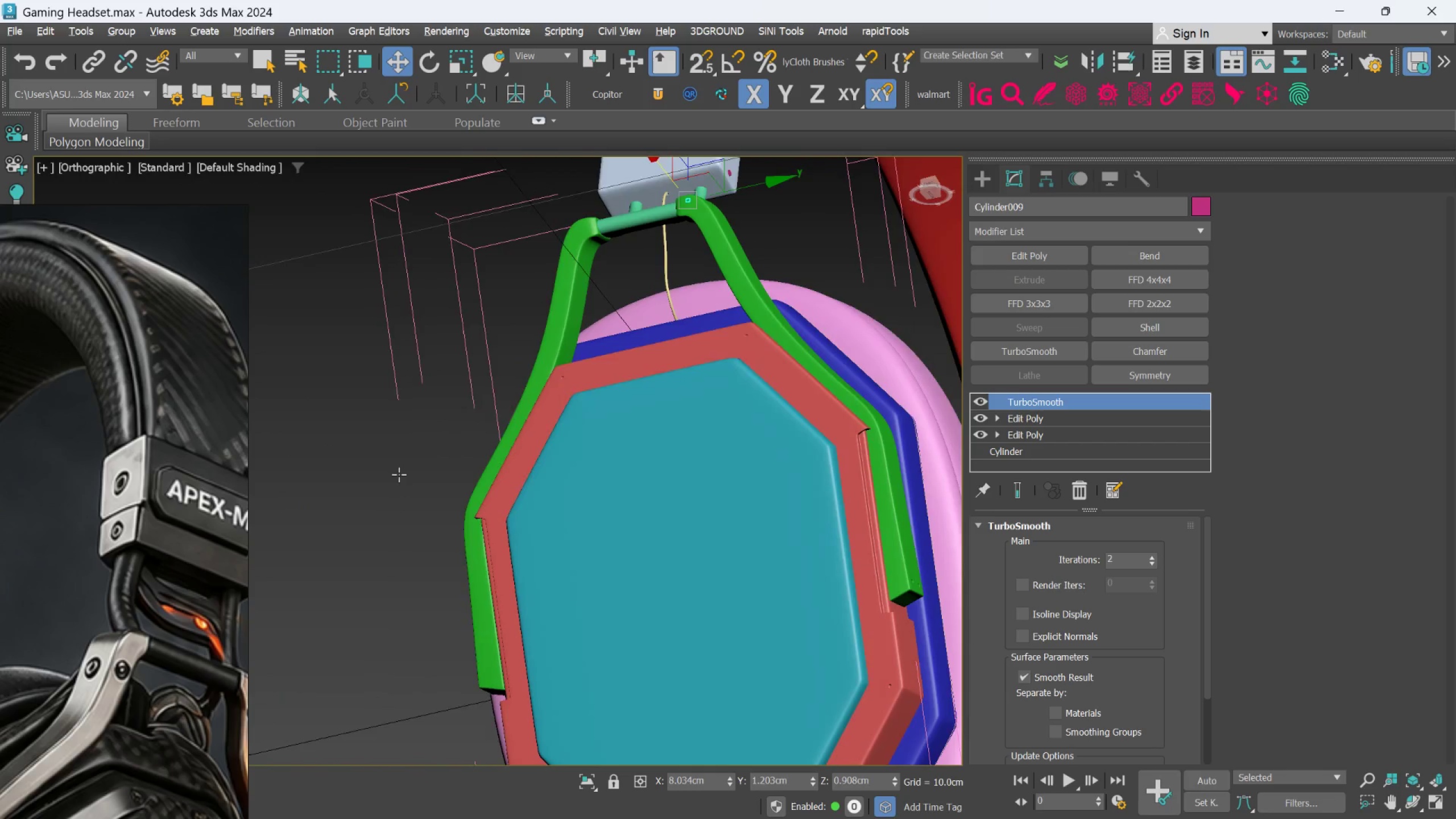 
hold_key(key=AltLeft, duration=1.52)
 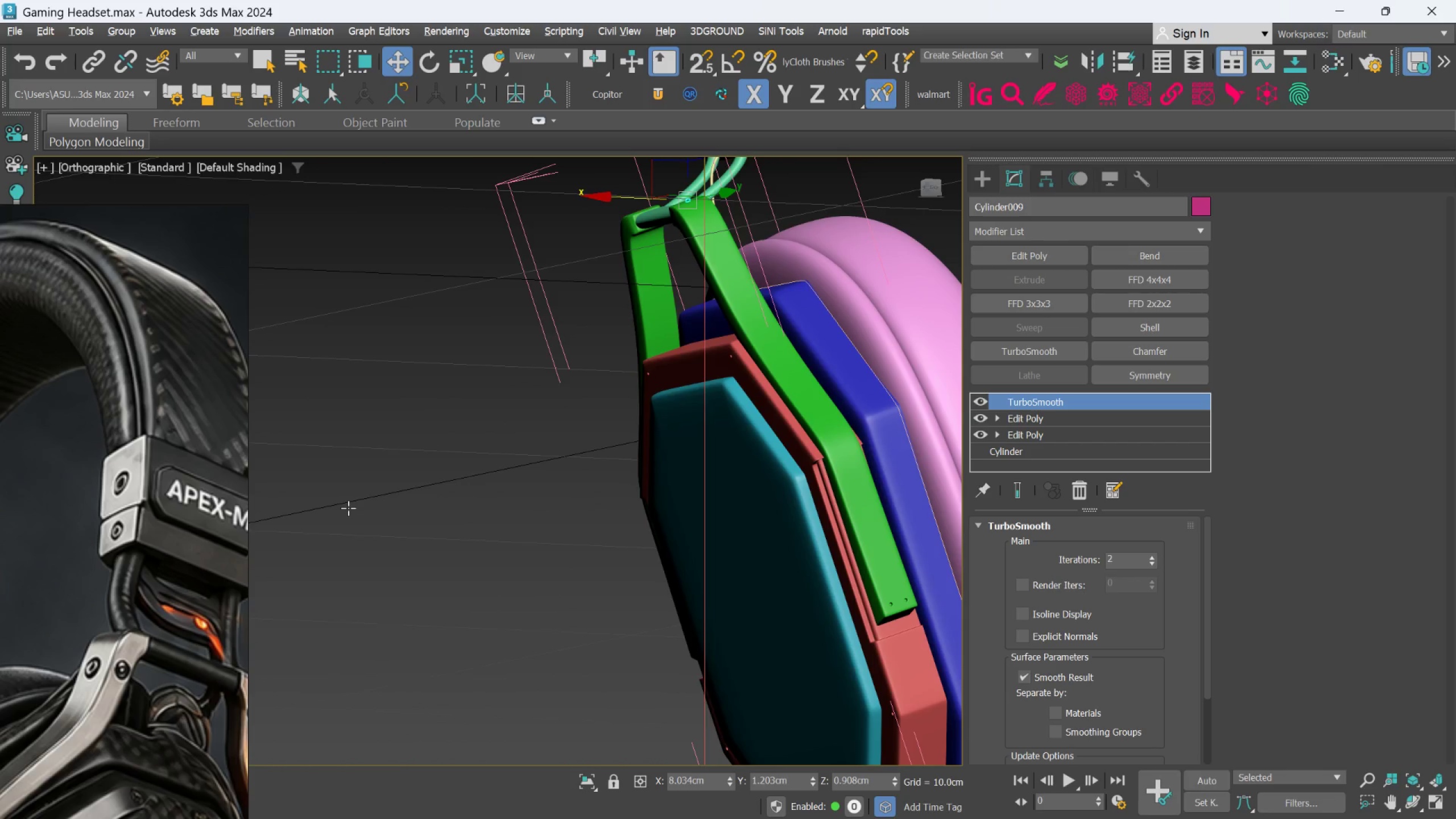 
hold_key(key=AltLeft, duration=1.52)
 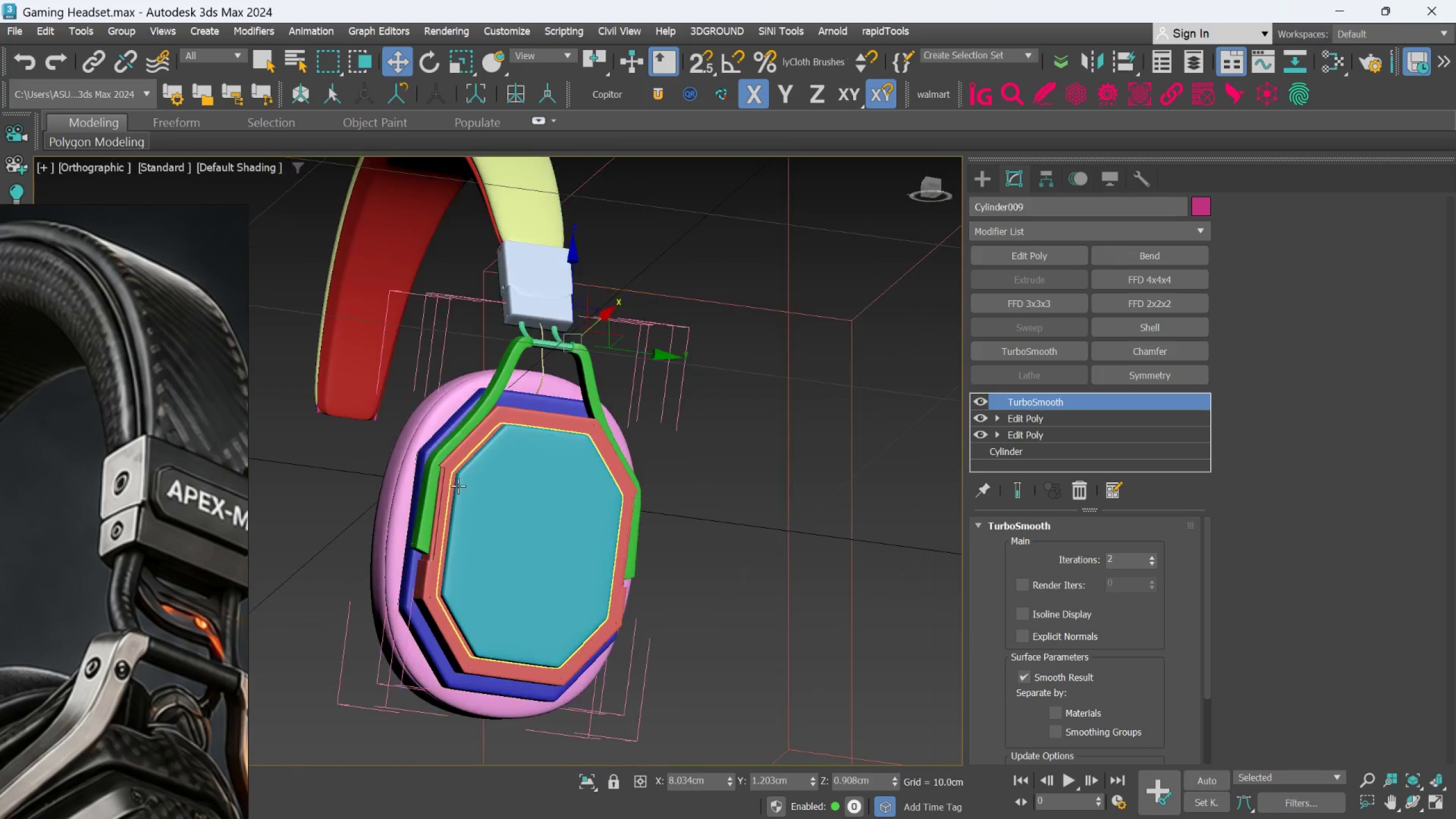 
key(Alt+AltLeft)
 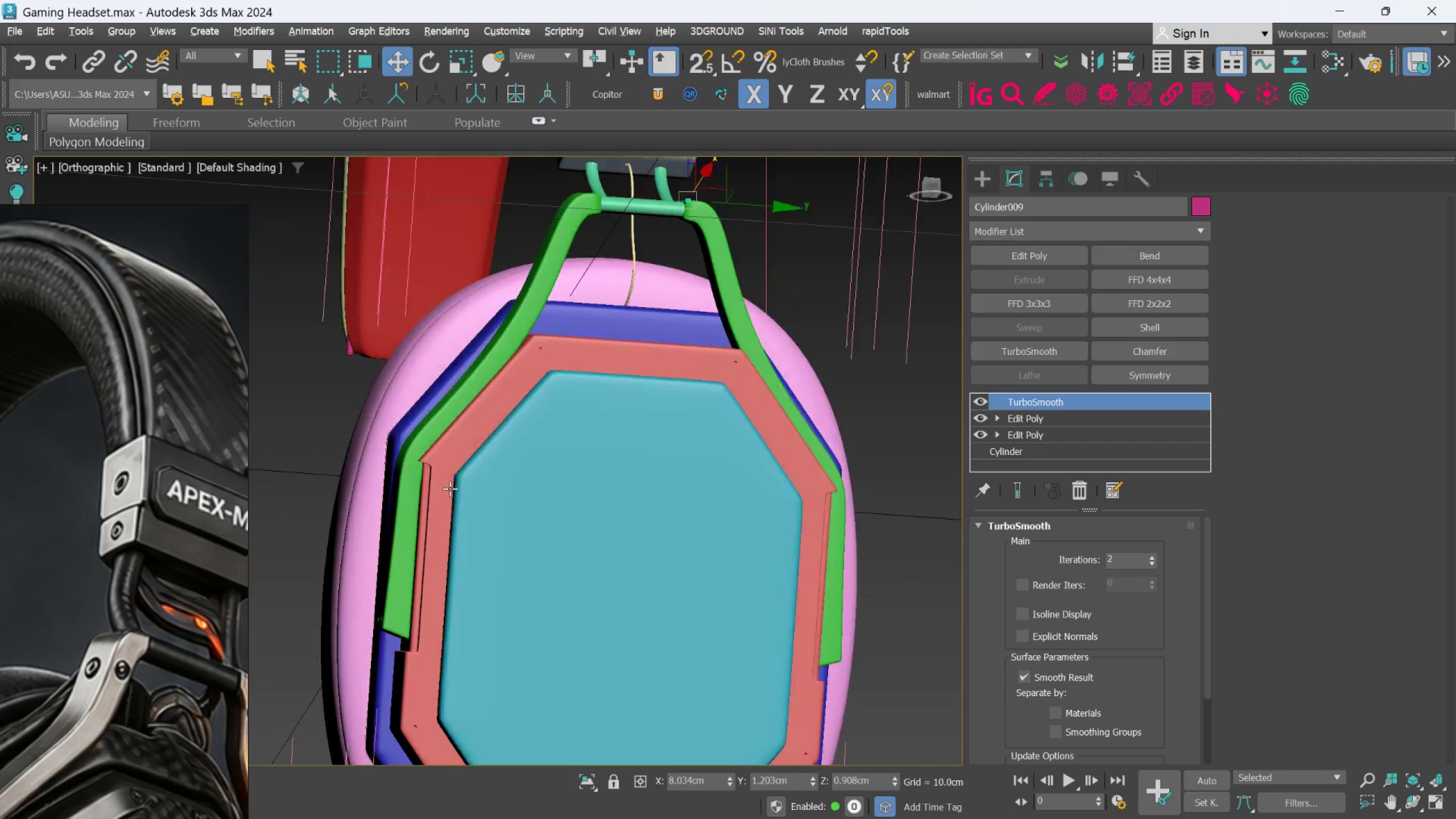 
key(Alt+AltLeft)
 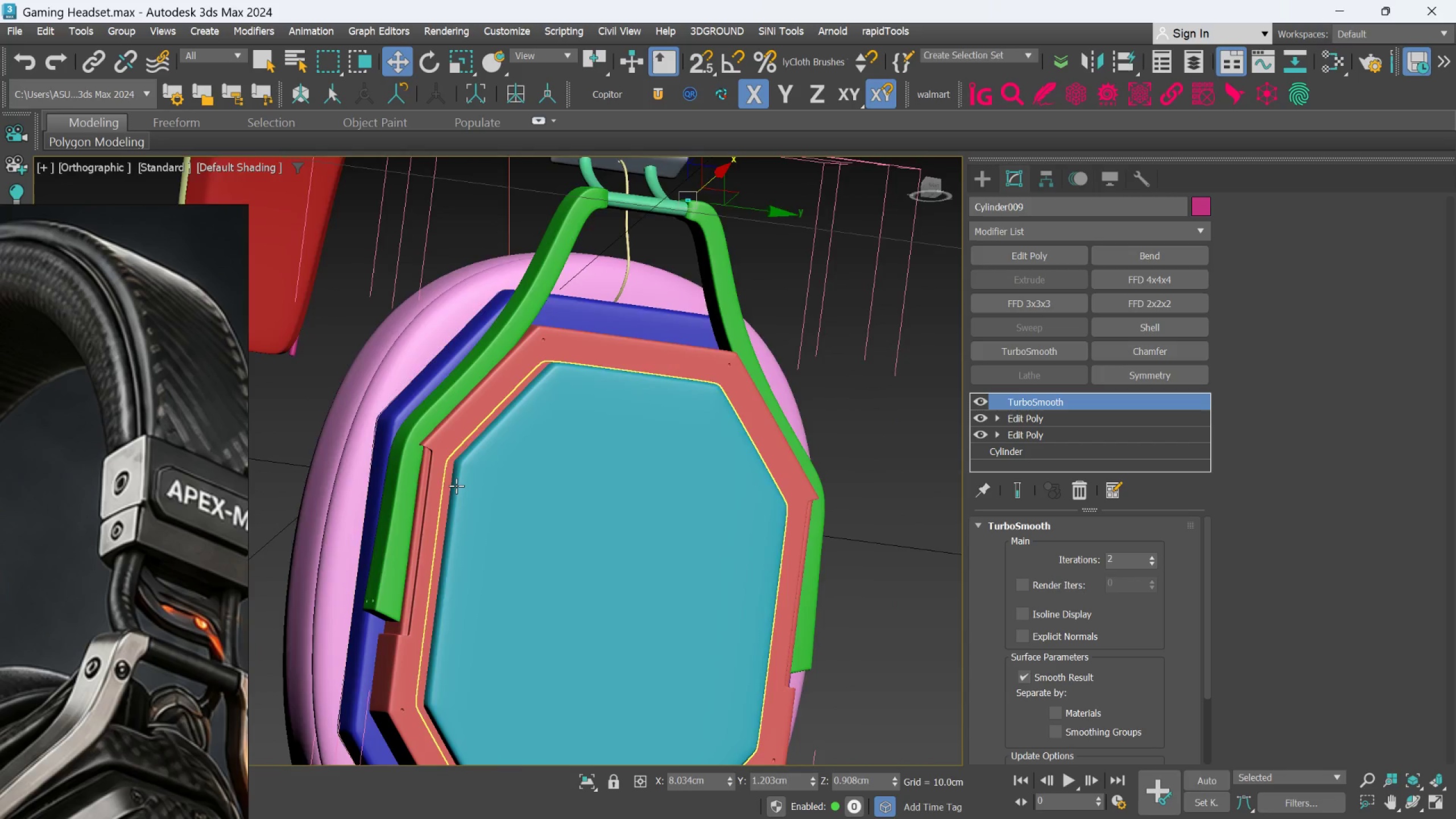 
hold_key(key=AltLeft, duration=0.97)
 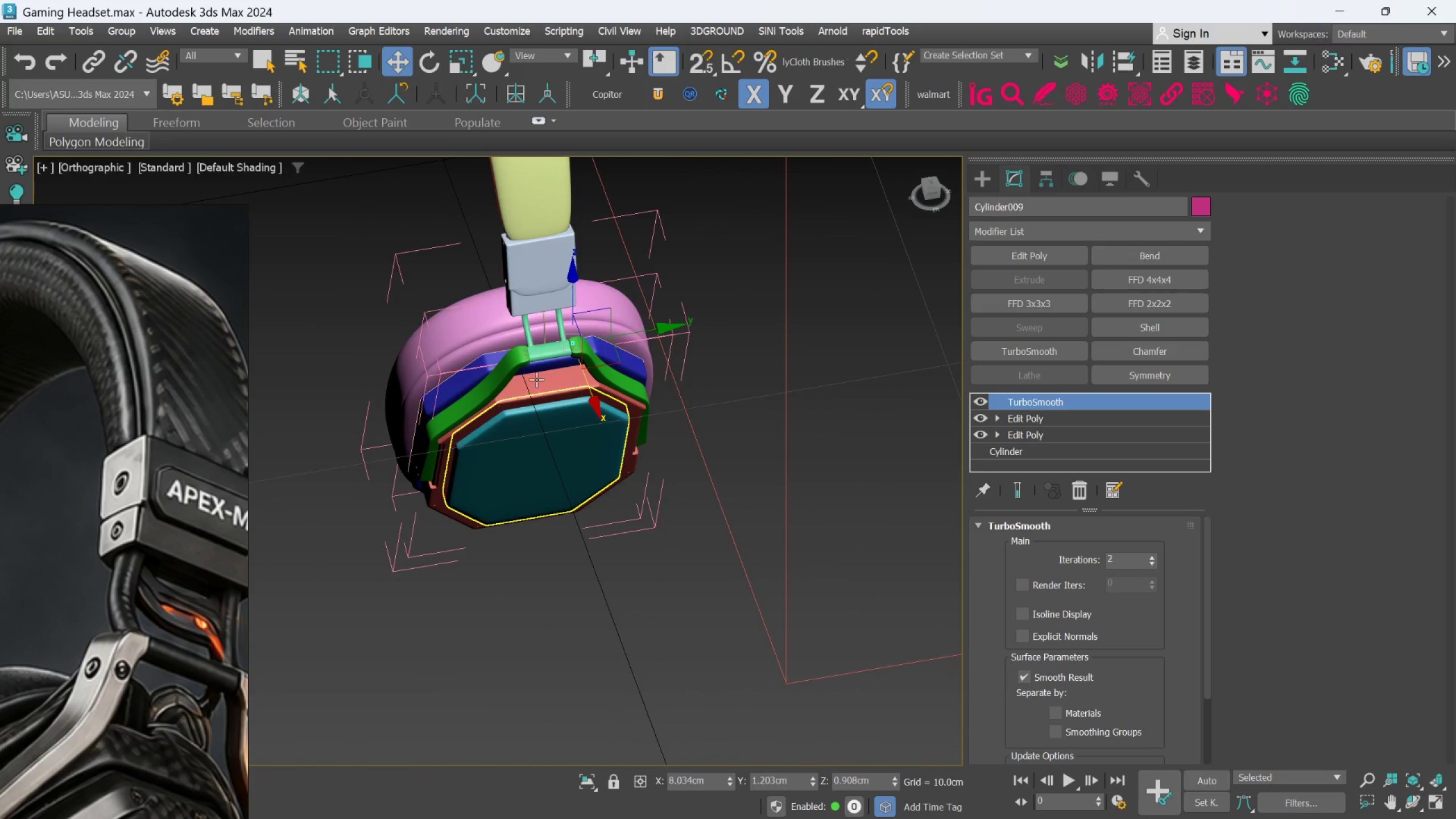 
scroll: coordinate [458, 486], scroll_direction: down, amount: 2.0
 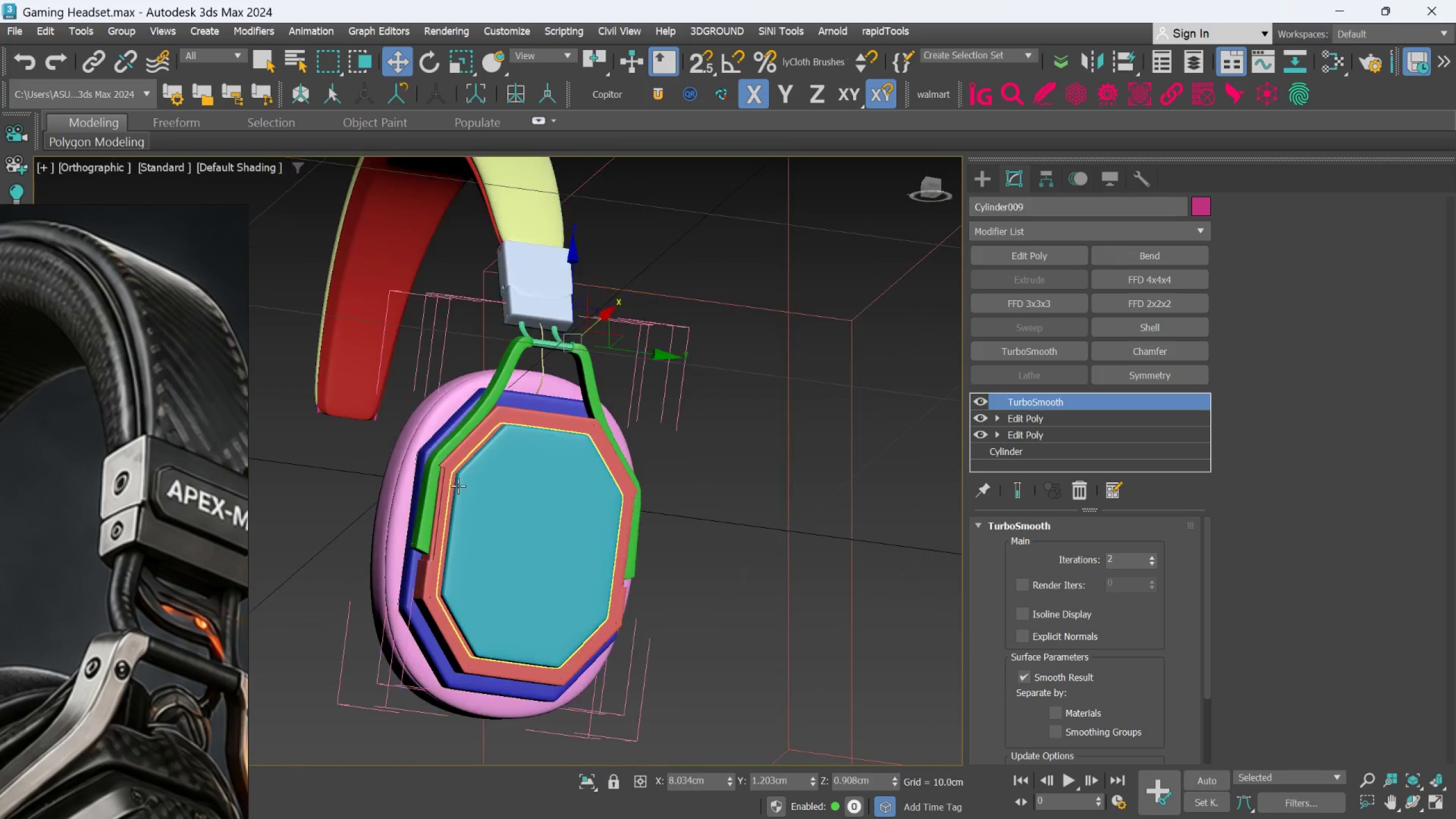 
hold_key(key=AltLeft, duration=0.81)
 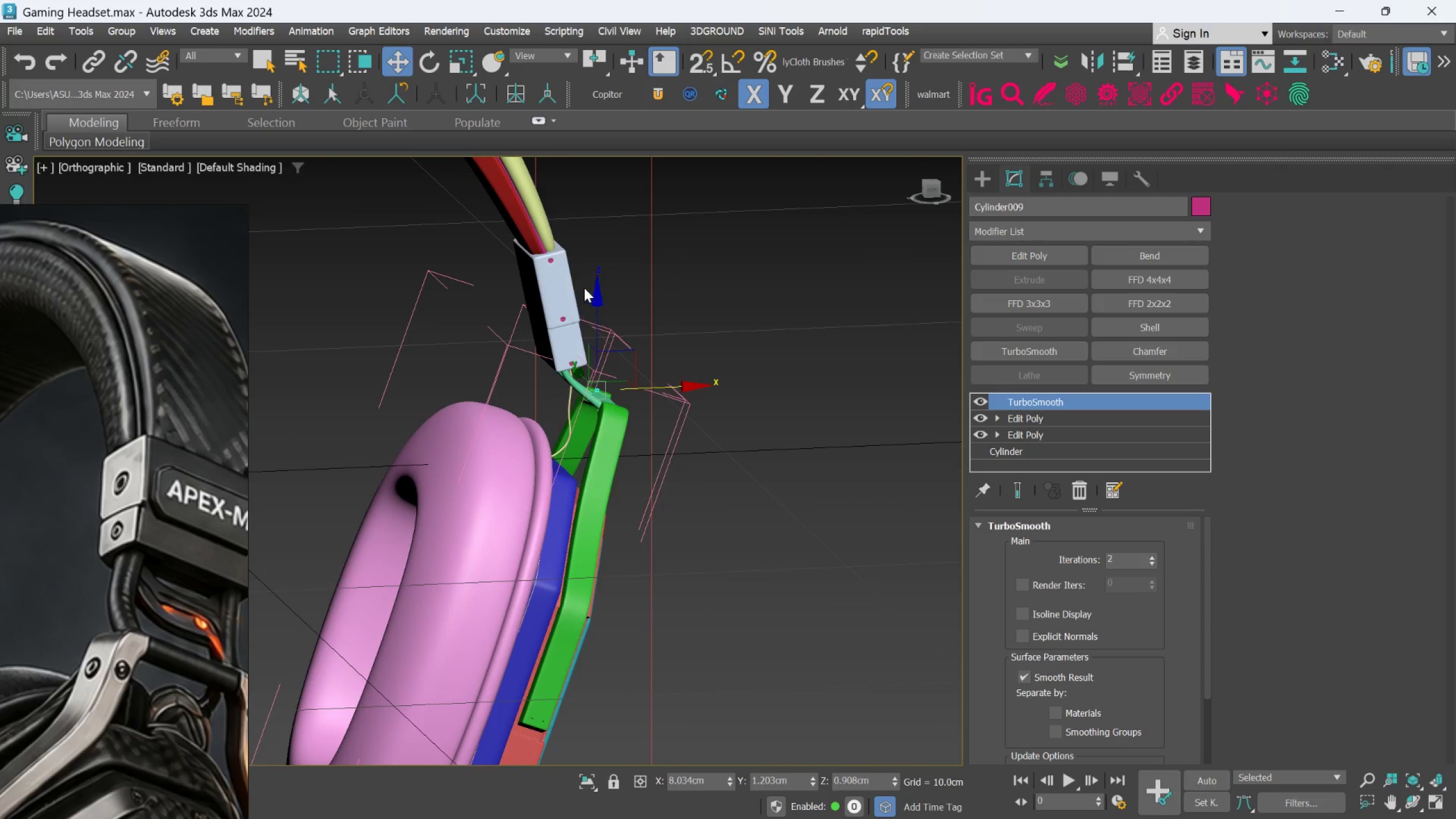 
scroll: coordinate [527, 283], scroll_direction: up, amount: 1.0
 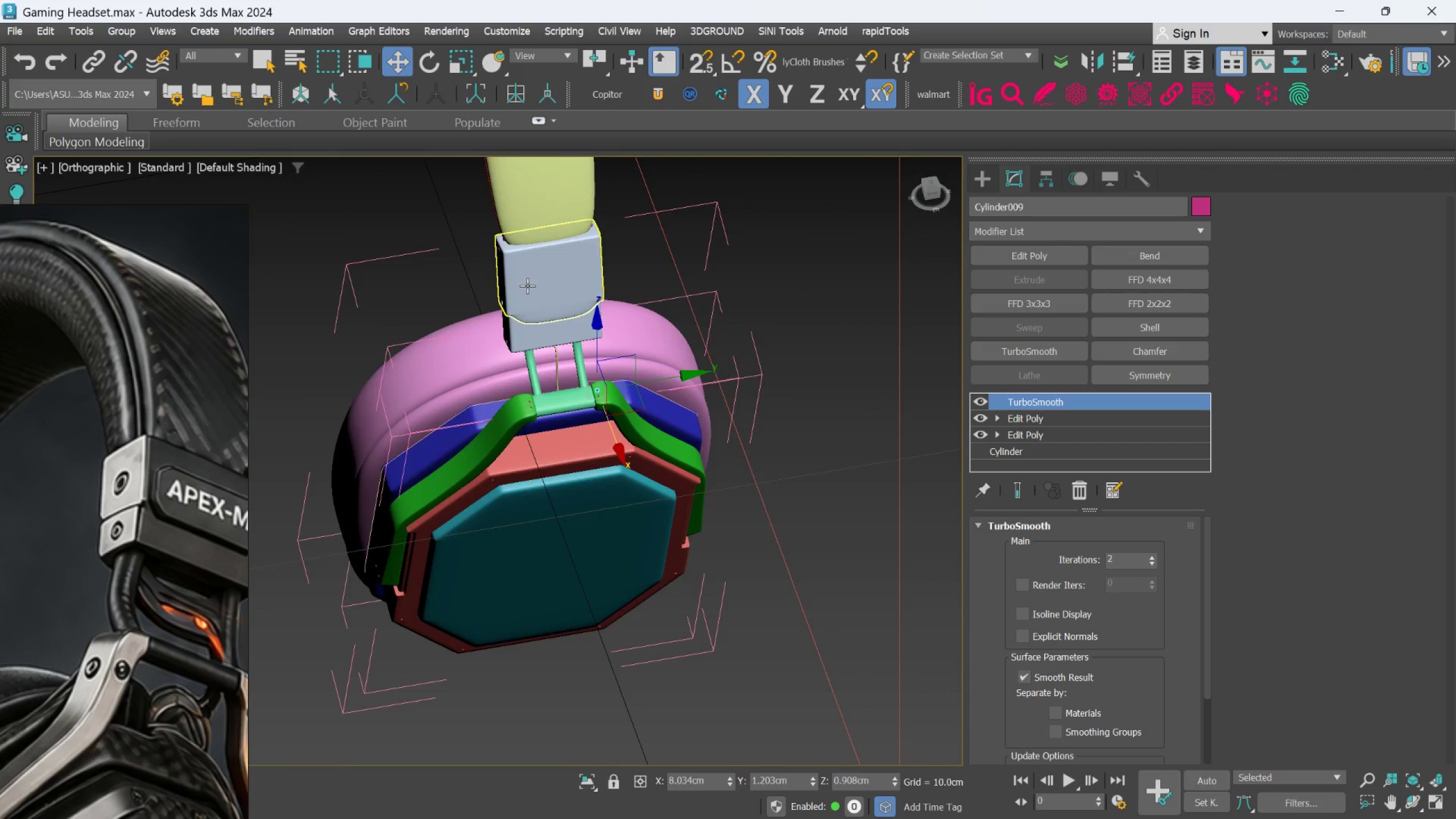 
hold_key(key=AltLeft, duration=0.62)
 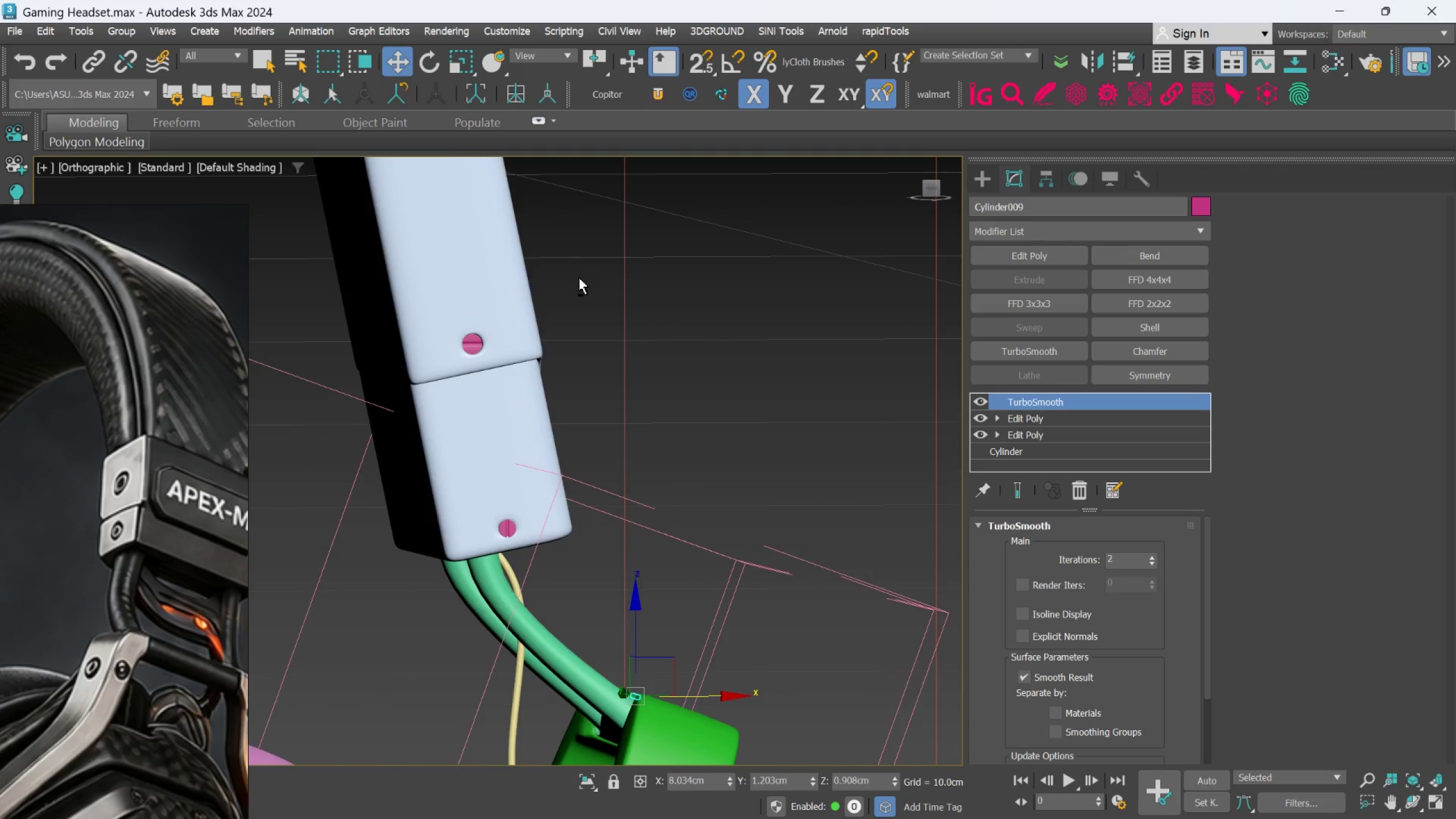 
scroll: coordinate [584, 288], scroll_direction: up, amount: 4.0
 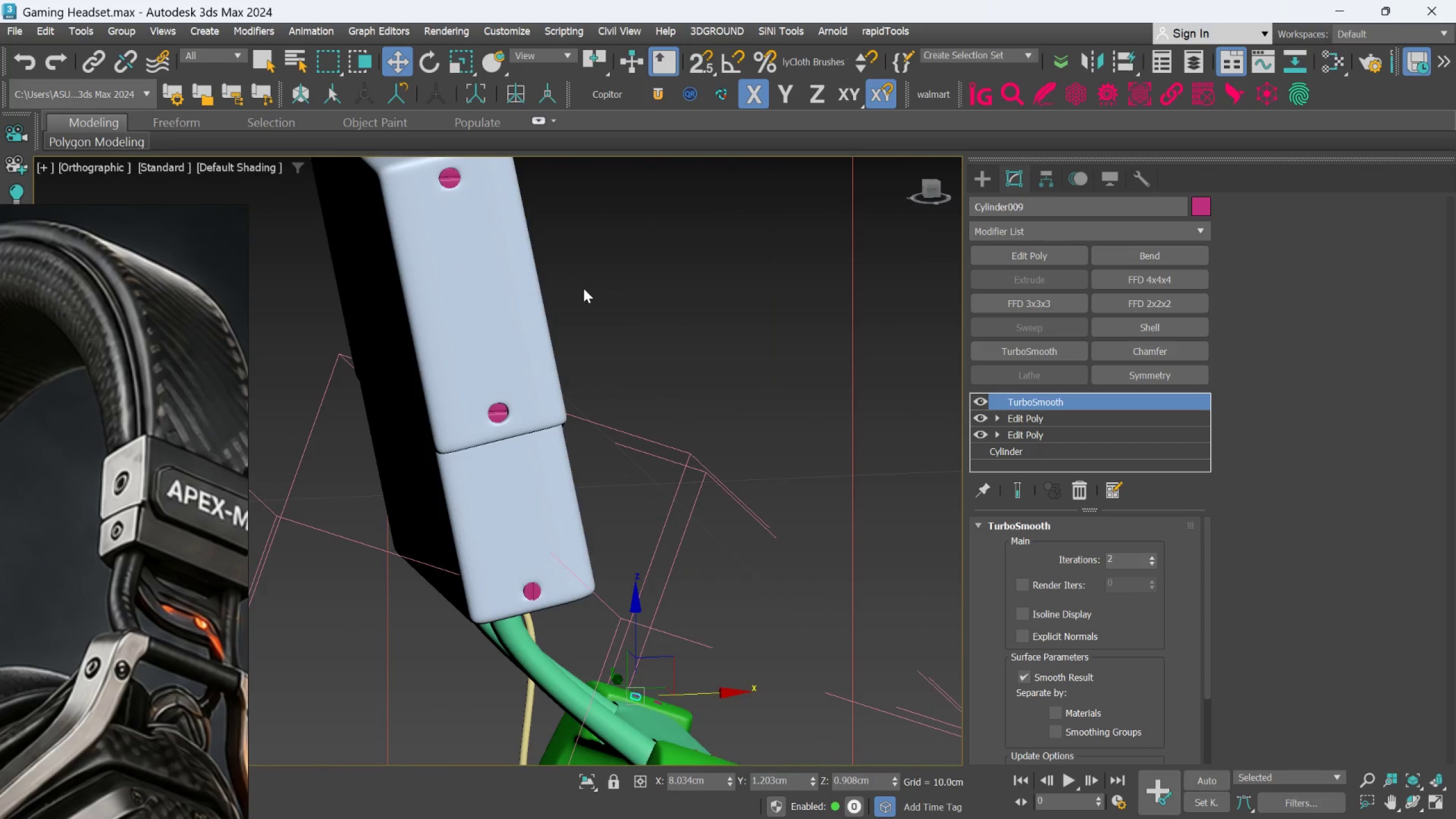 
hold_key(key=AltLeft, duration=0.62)
 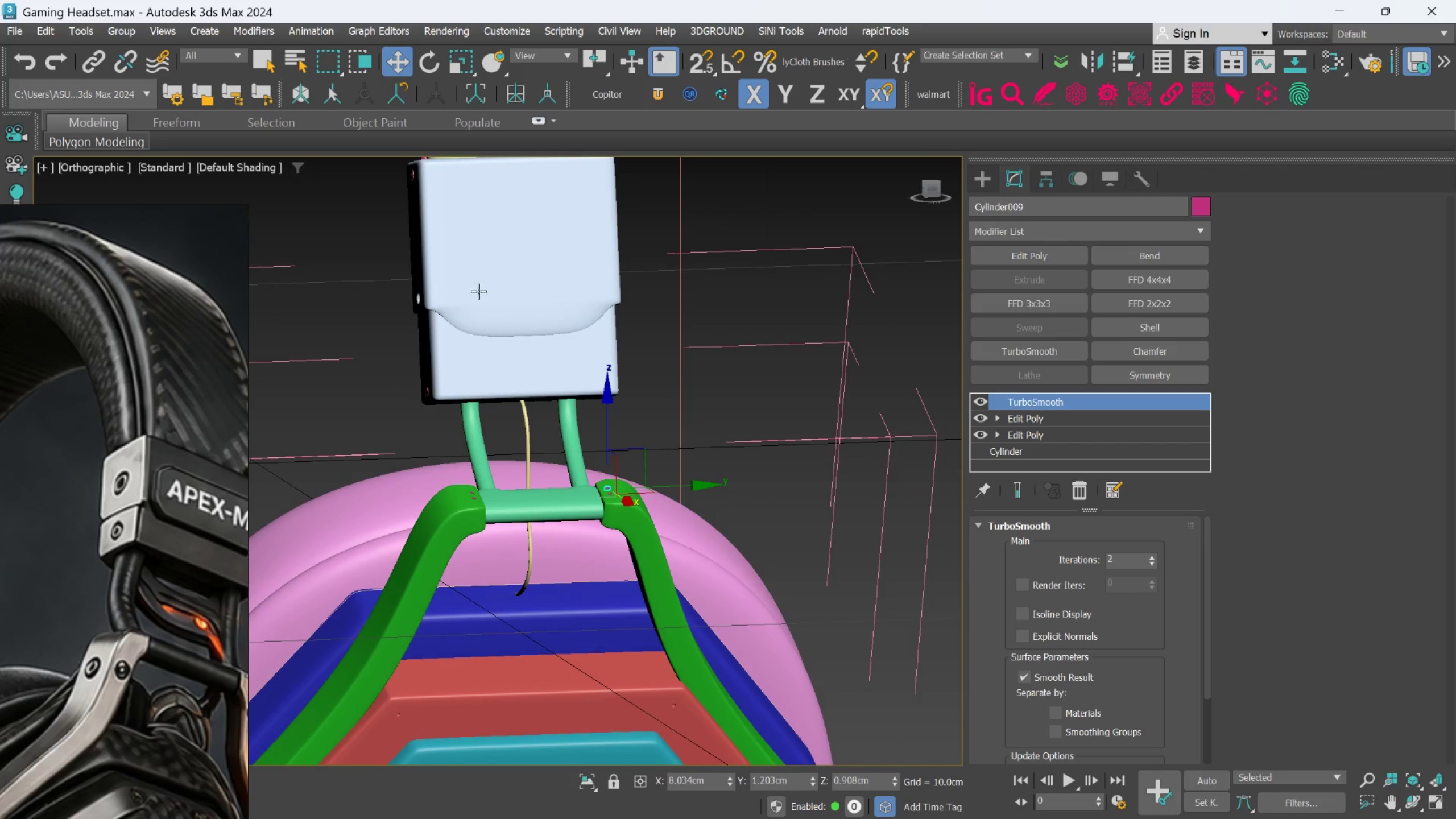 
scroll: coordinate [579, 281], scroll_direction: down, amount: 2.0
 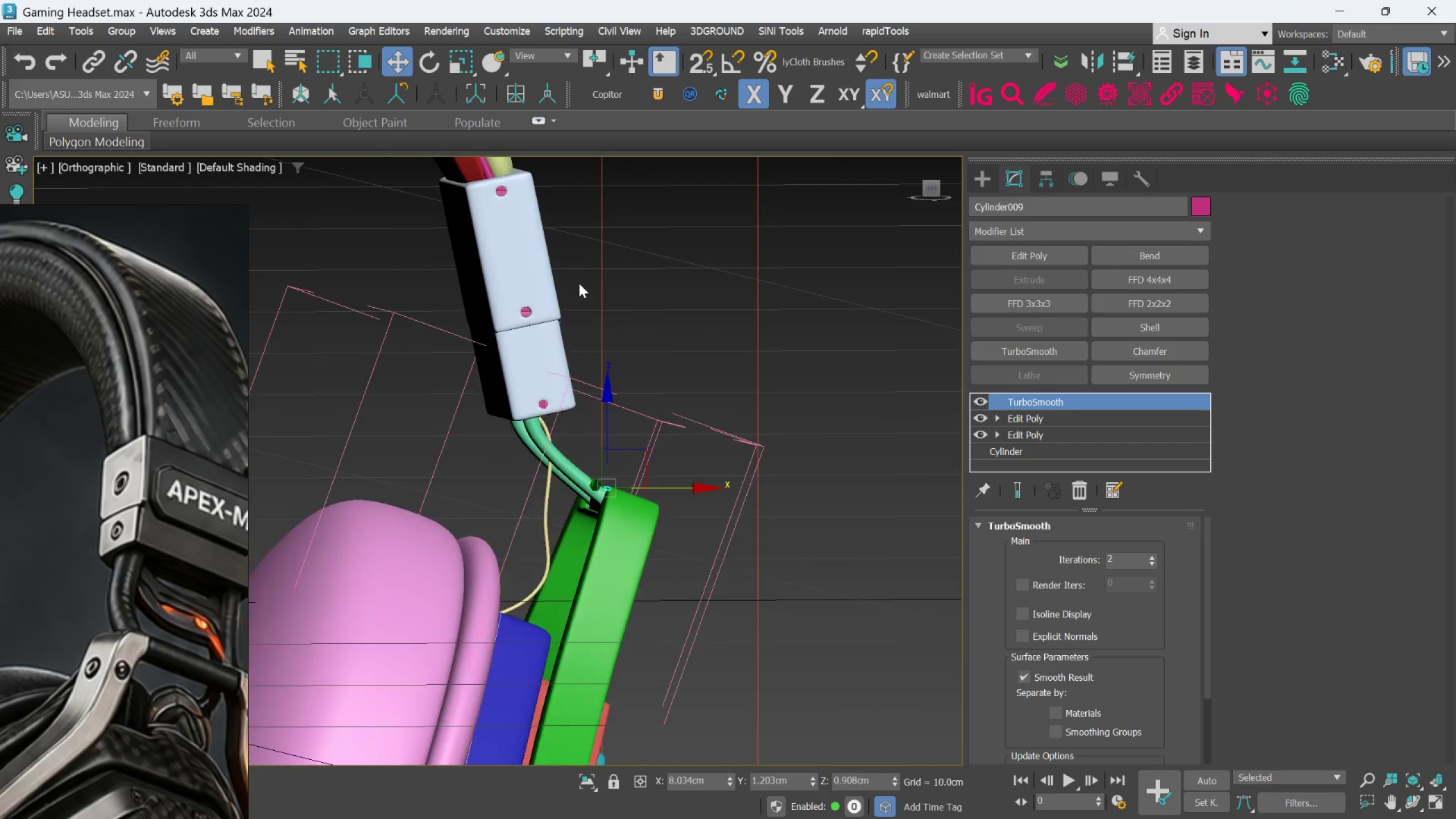 
hold_key(key=AltLeft, duration=0.58)
 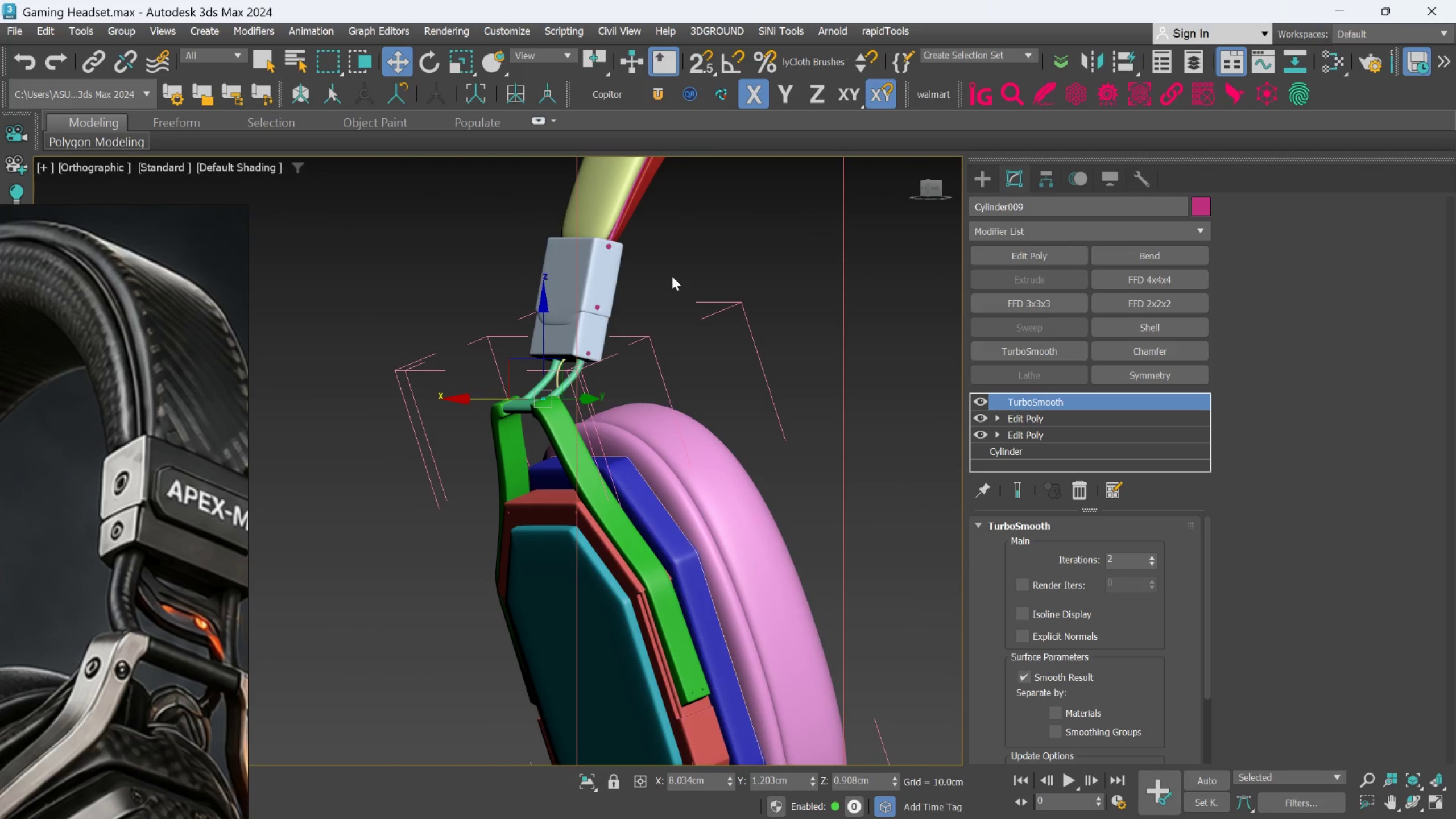 
scroll: coordinate [478, 308], scroll_direction: down, amount: 2.0
 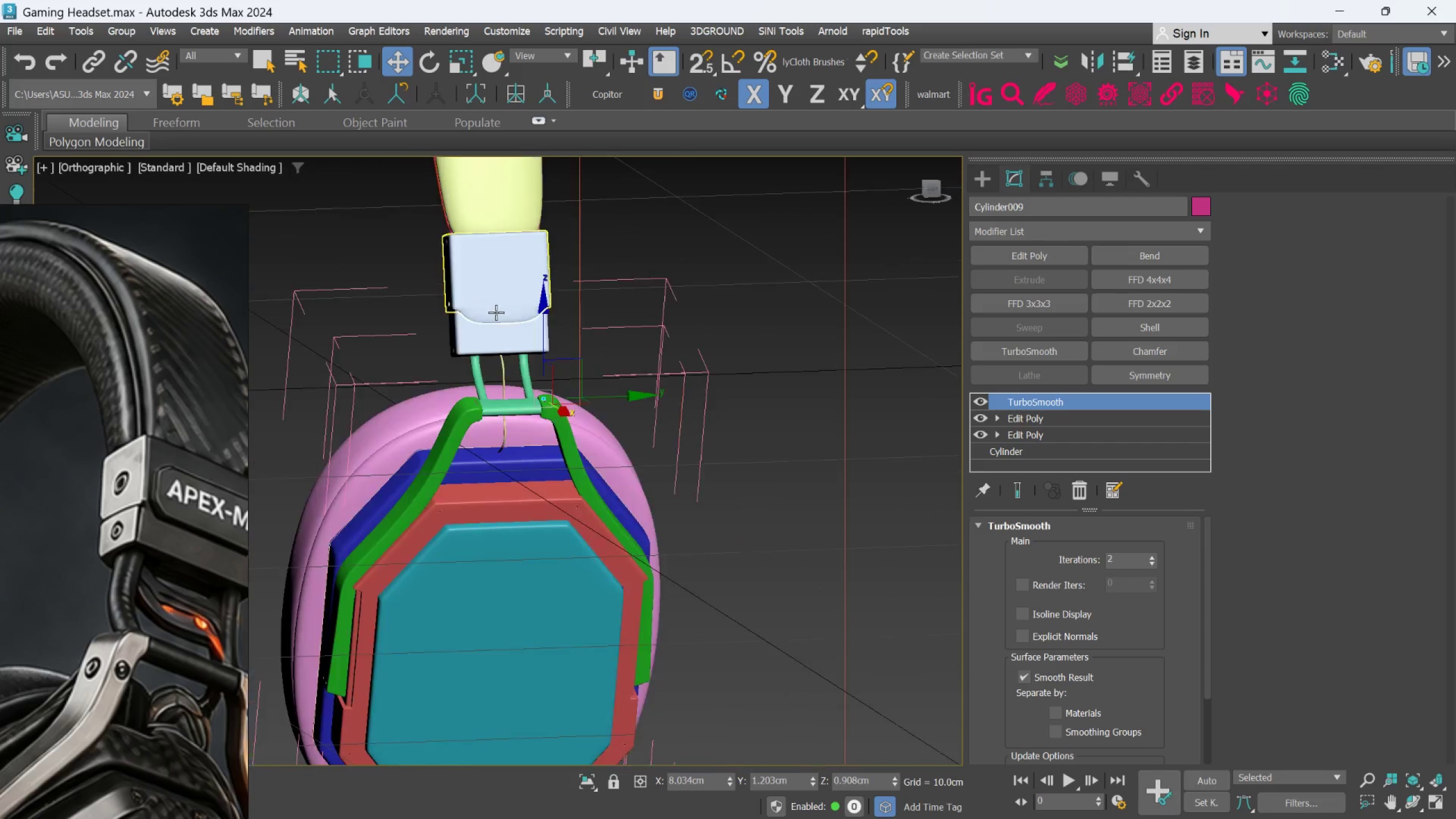 
hold_key(key=AltLeft, duration=0.39)
 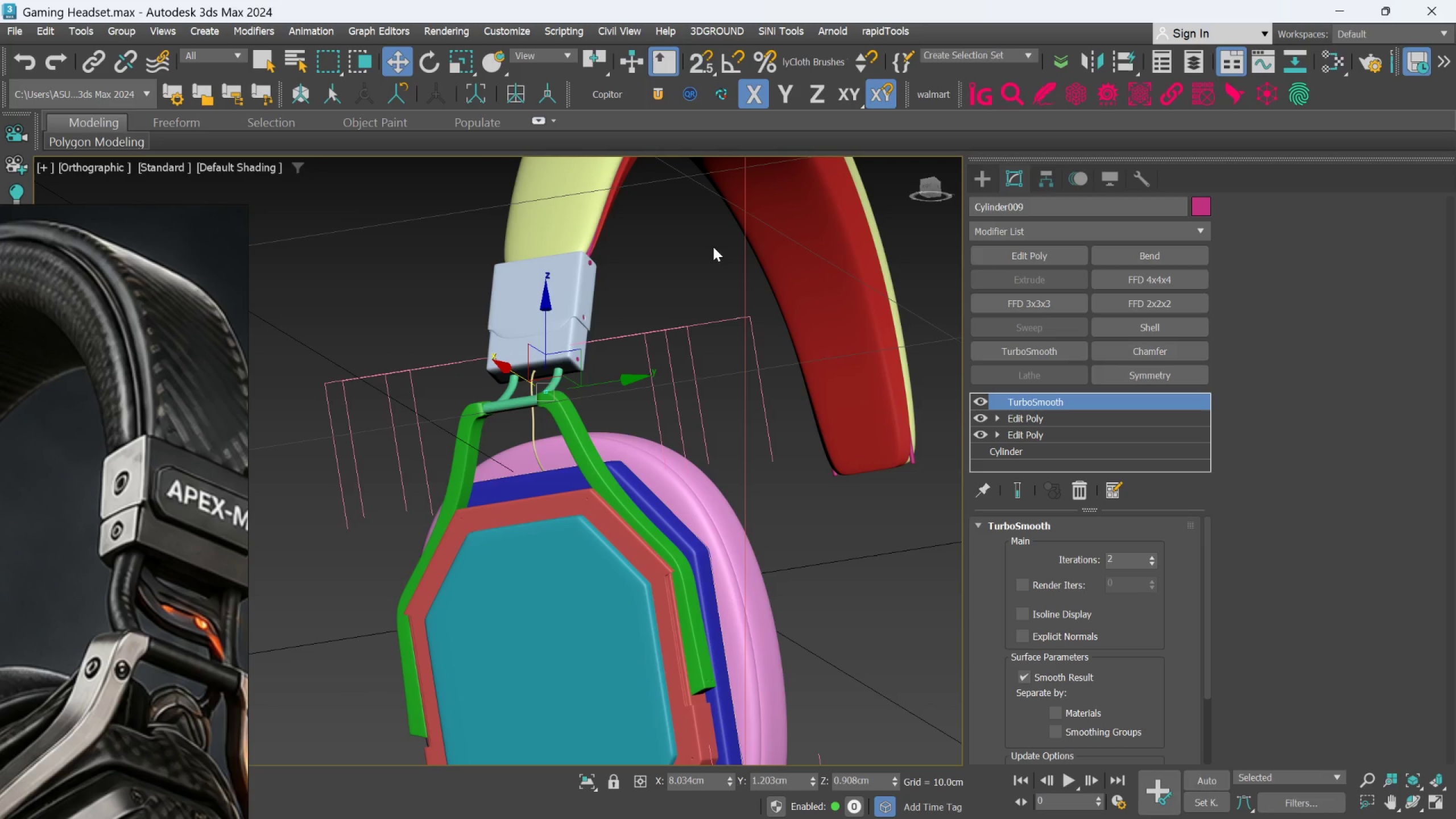 
wait(11.97)
 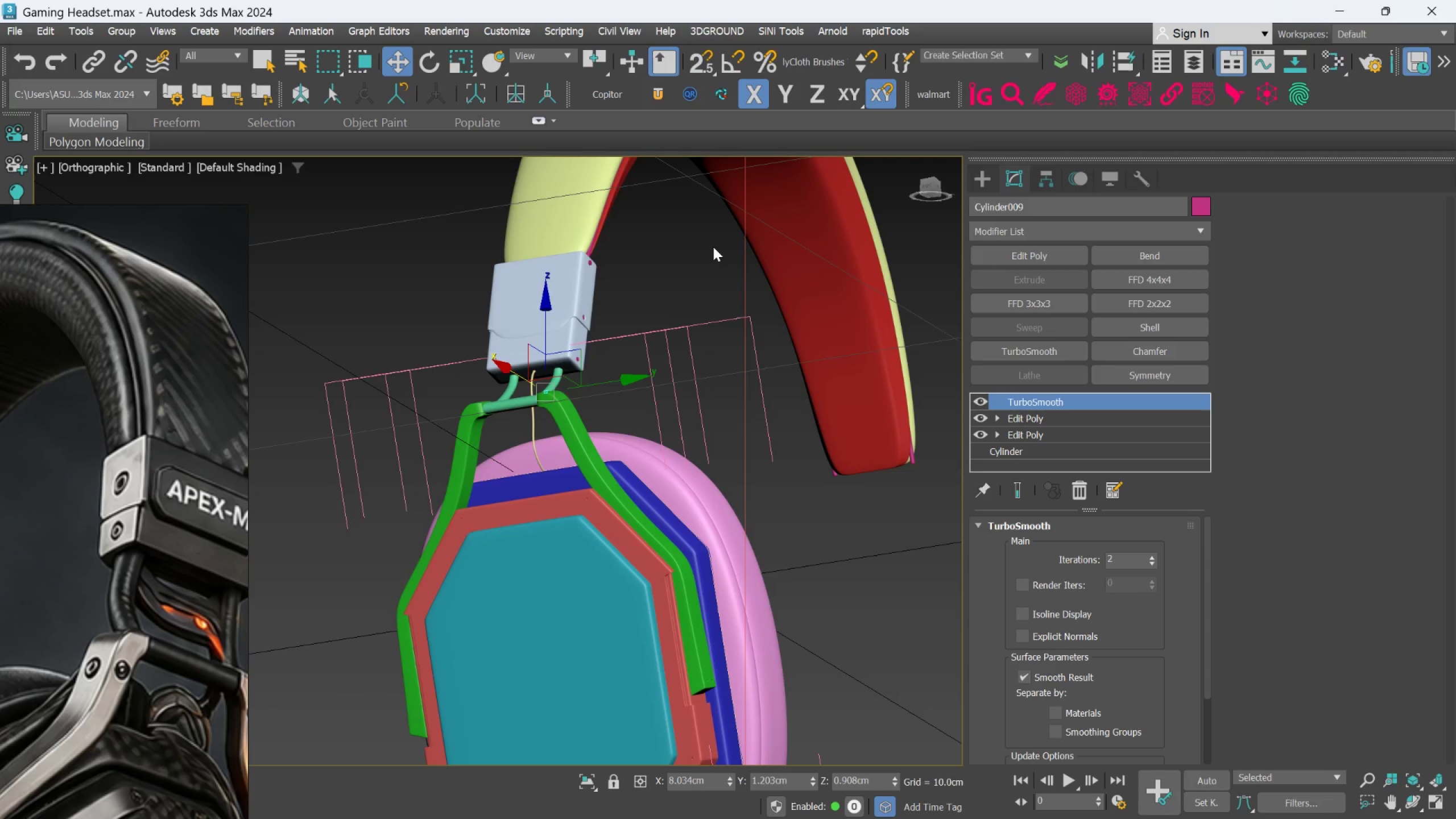 
left_click([1339, 17])